 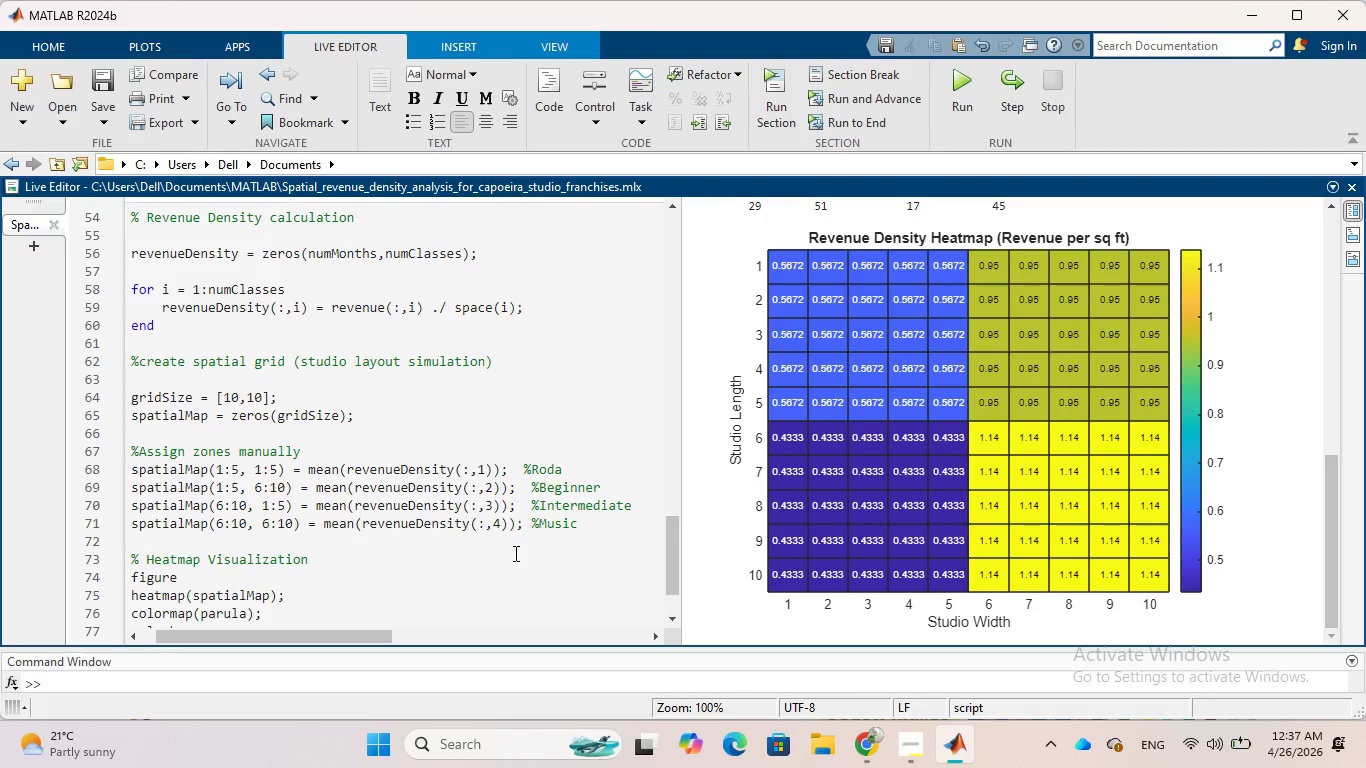 
scroll: coordinate [514, 553], scroll_direction: down, amount: 10.0
 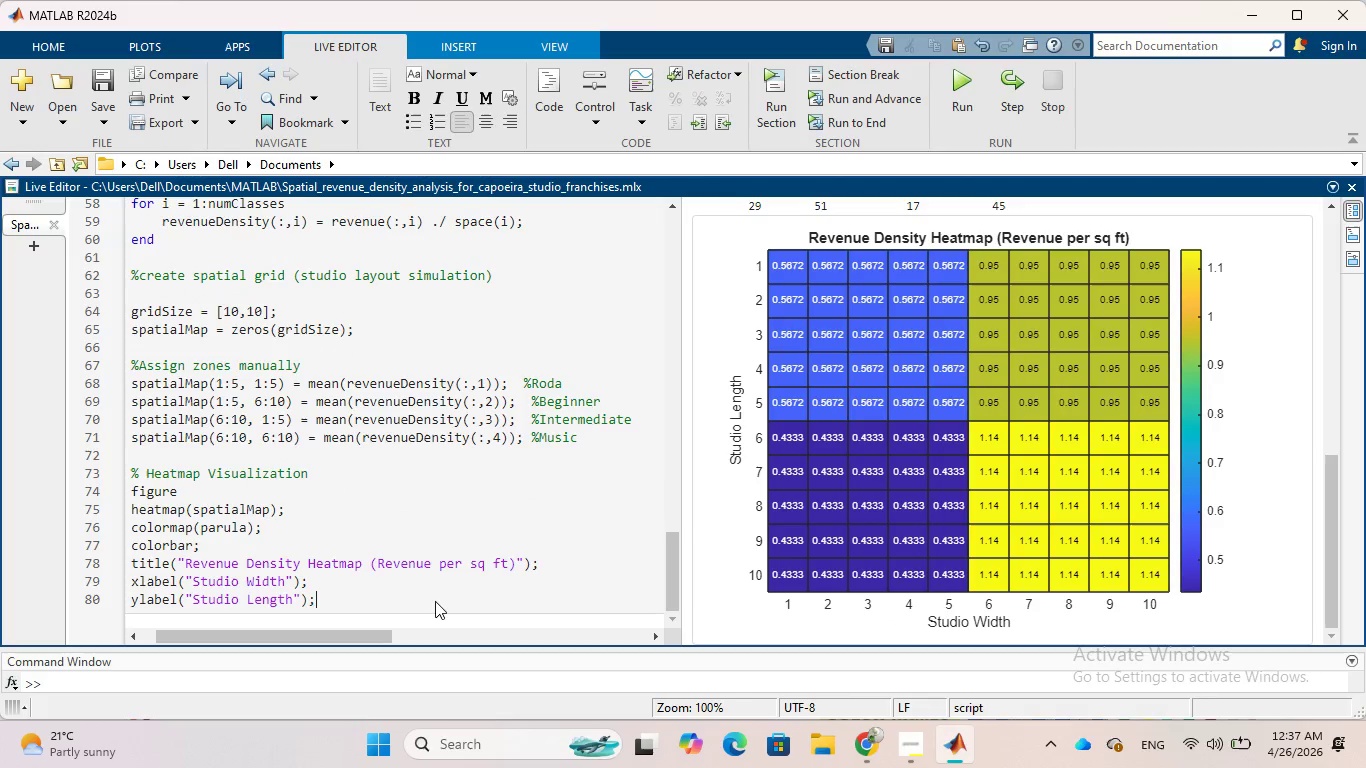 
left_click([435, 601])
 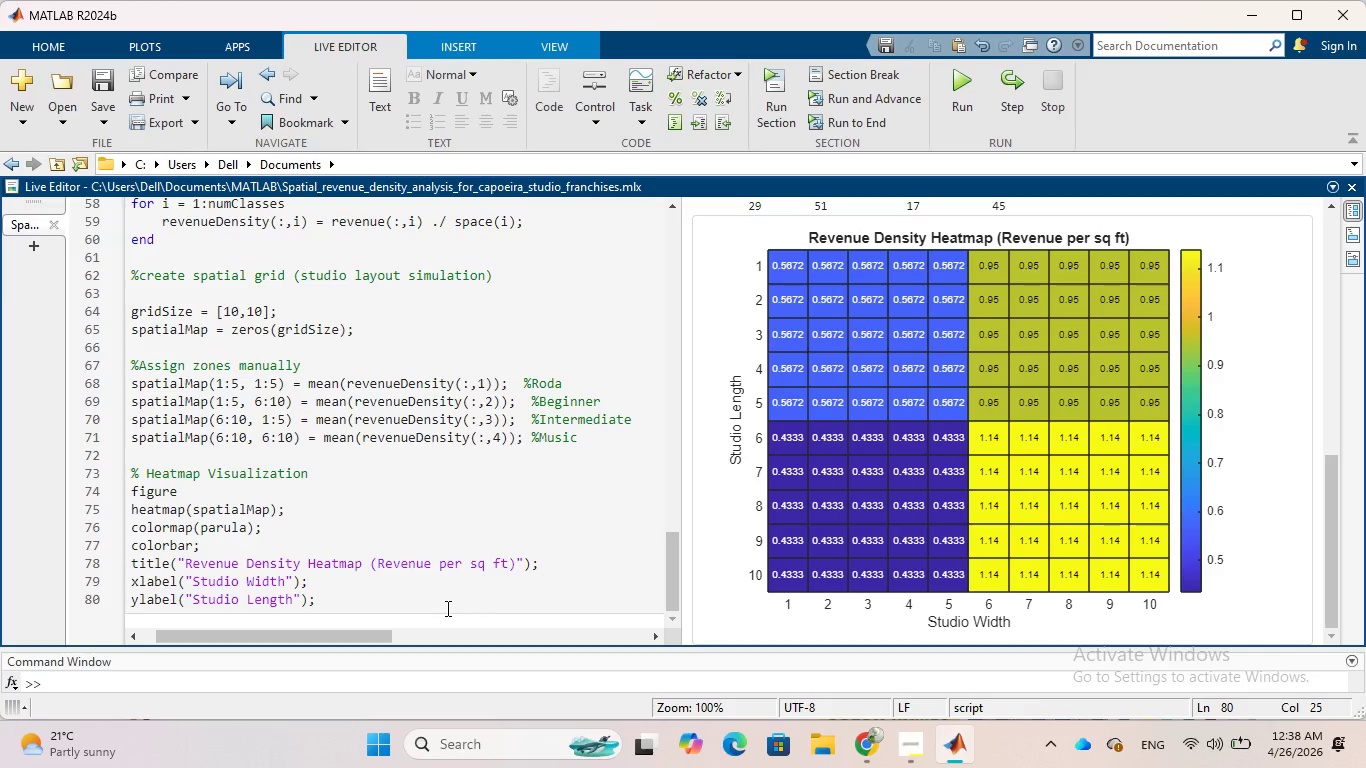 
wait(48.78)
 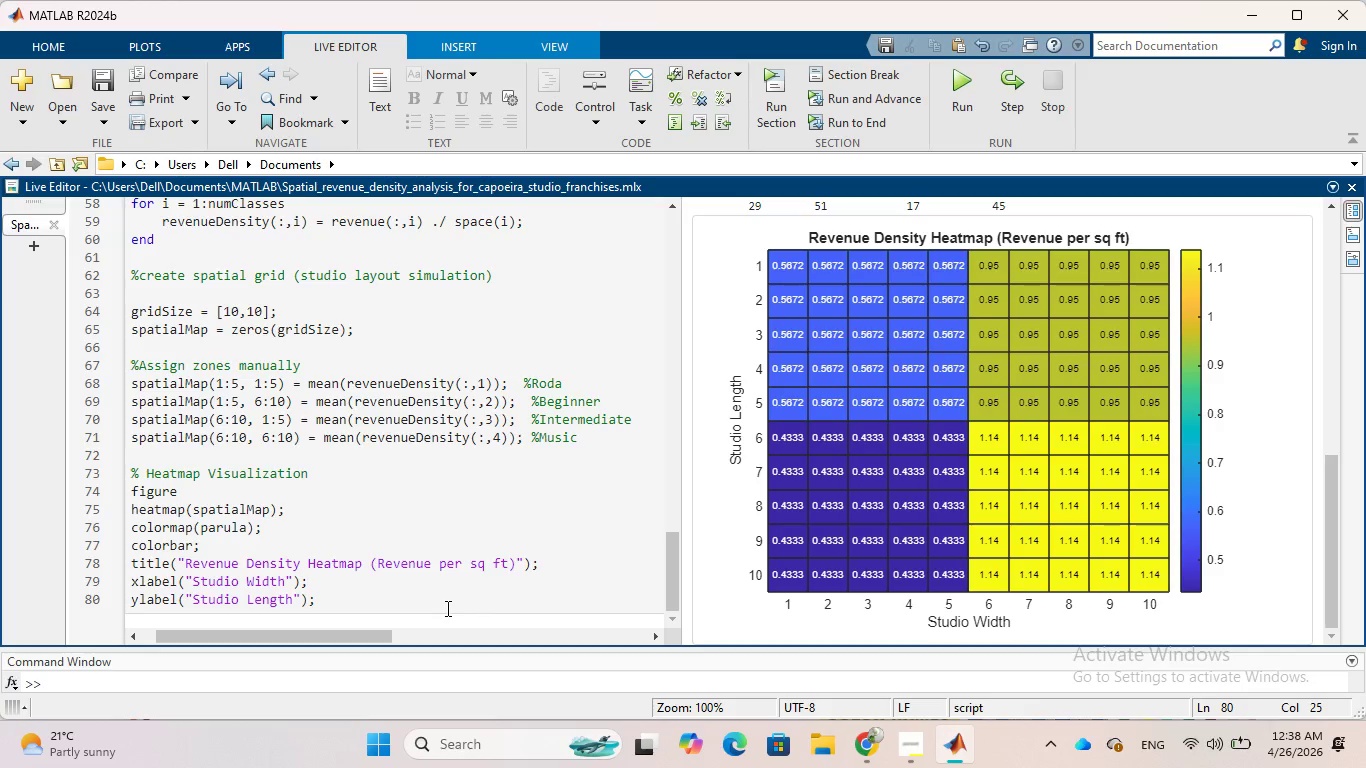 
scroll: coordinate [407, 571], scroll_direction: up, amount: 3.0
 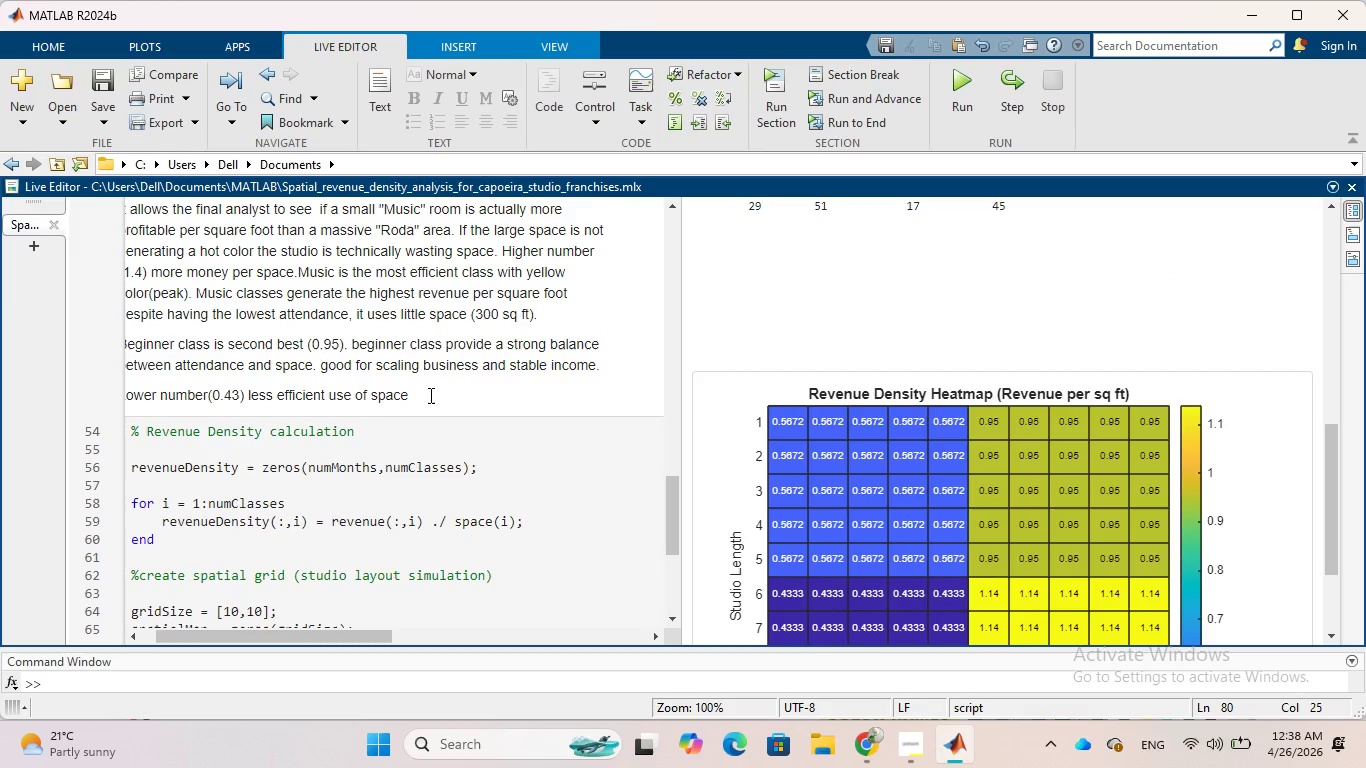 
wait(5.41)
 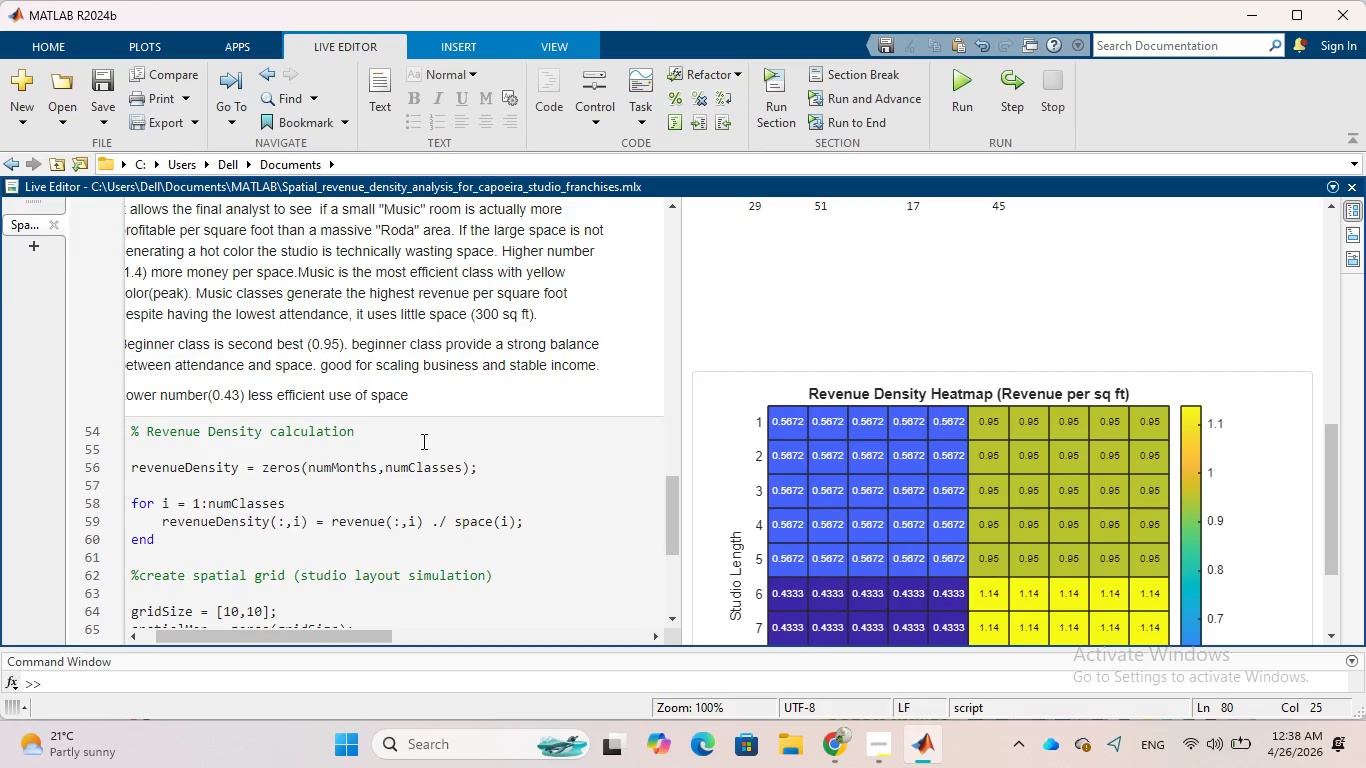 
left_click([425, 395])
 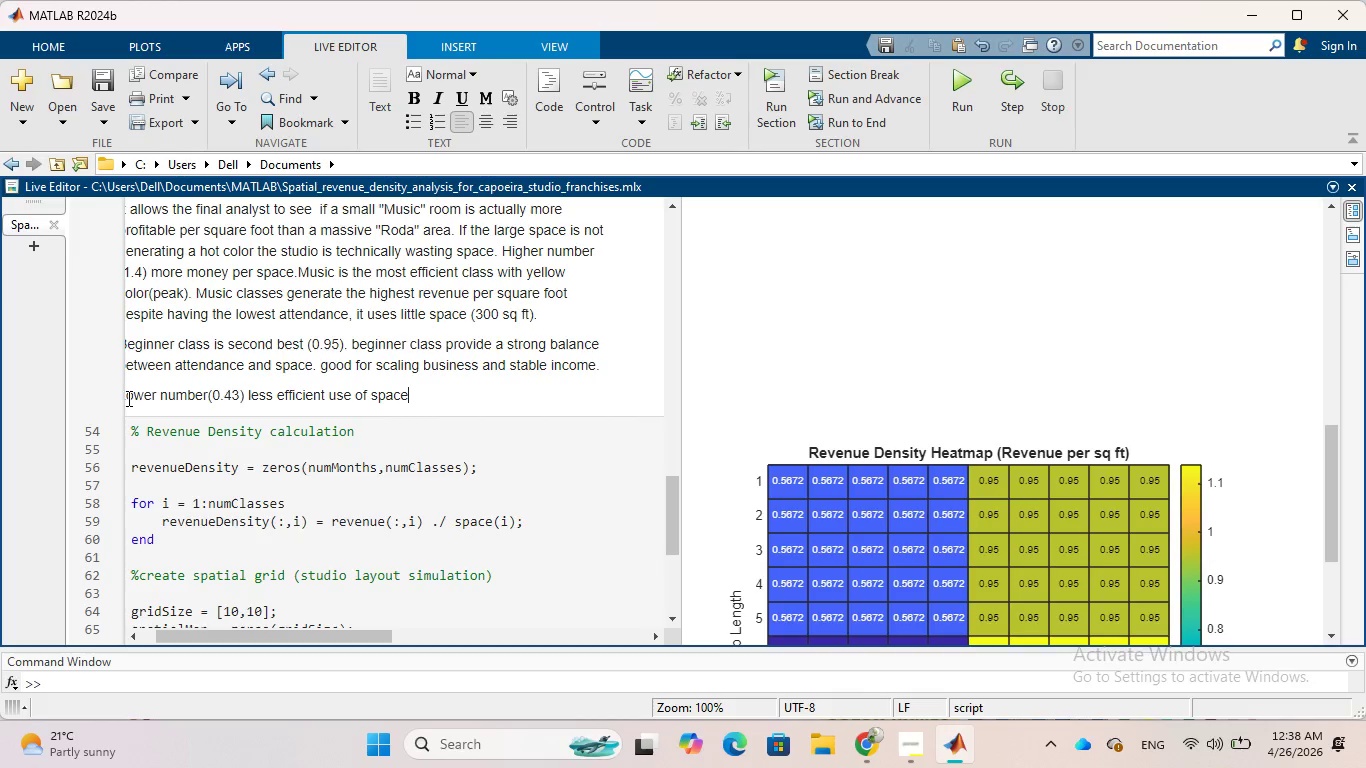 
left_click([127, 398])
 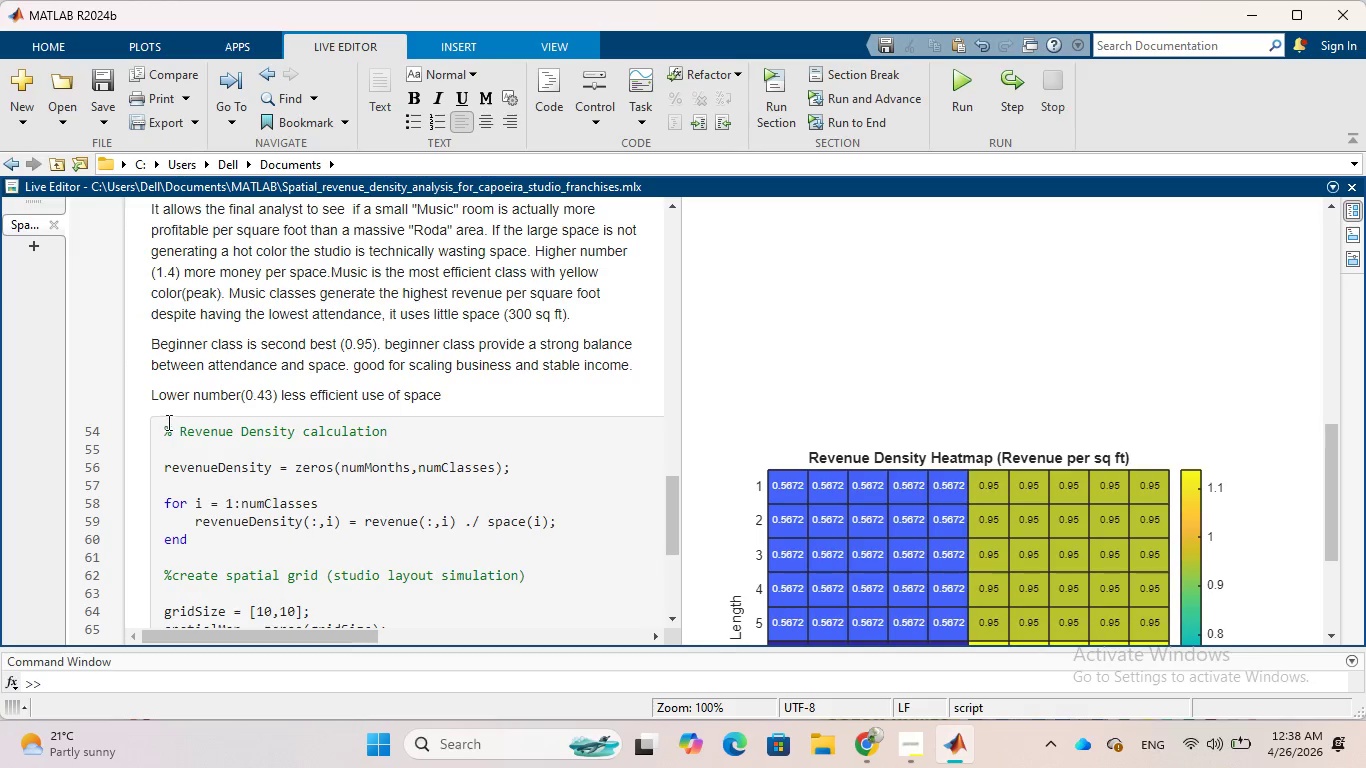 
mouse_move([234, 461])
 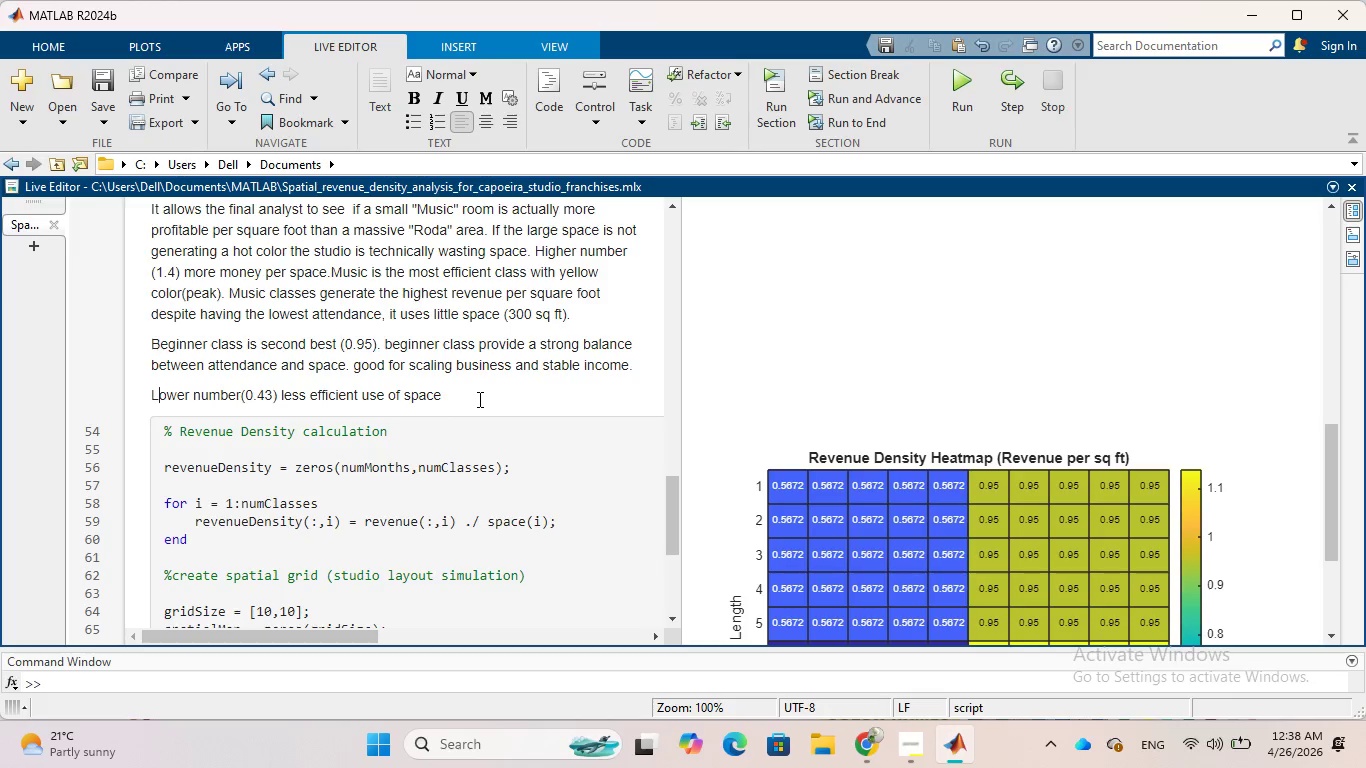 
wait(7.77)
 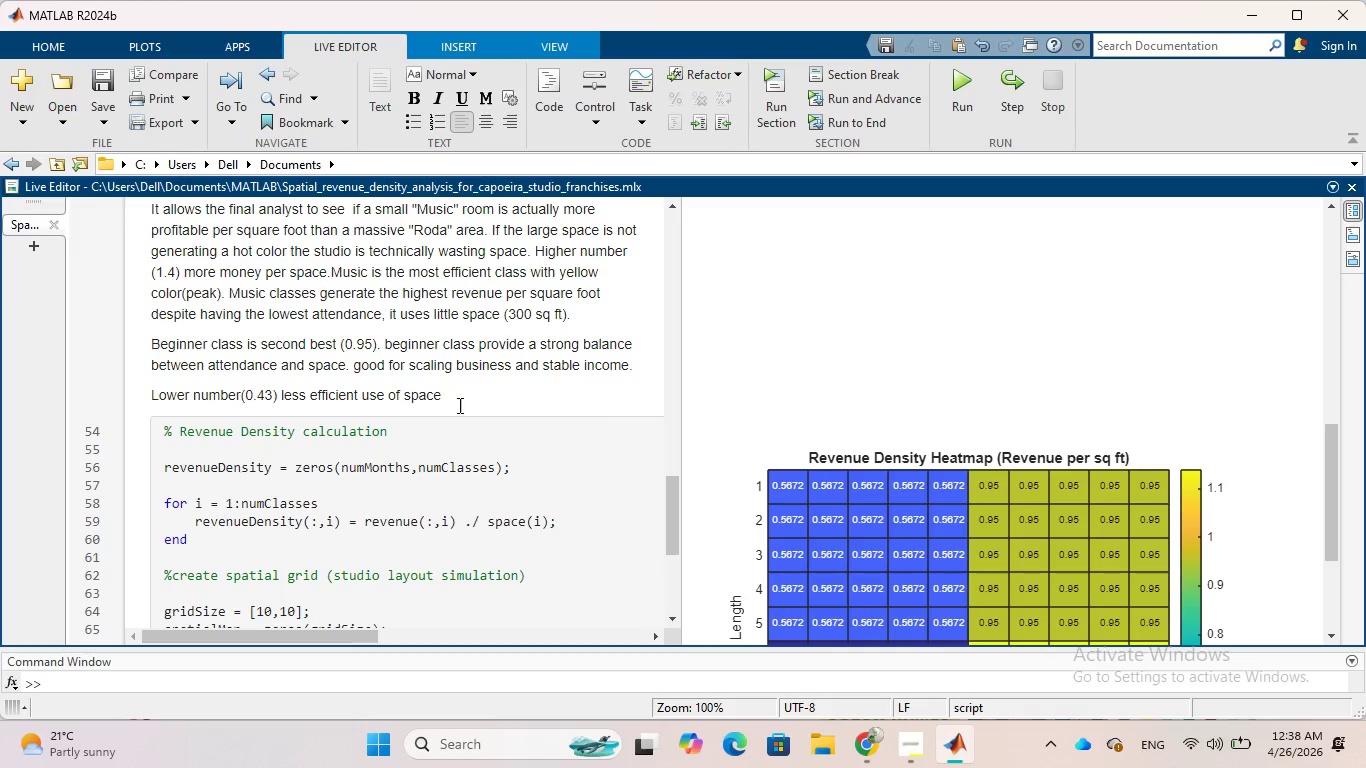 
left_click([478, 399])
 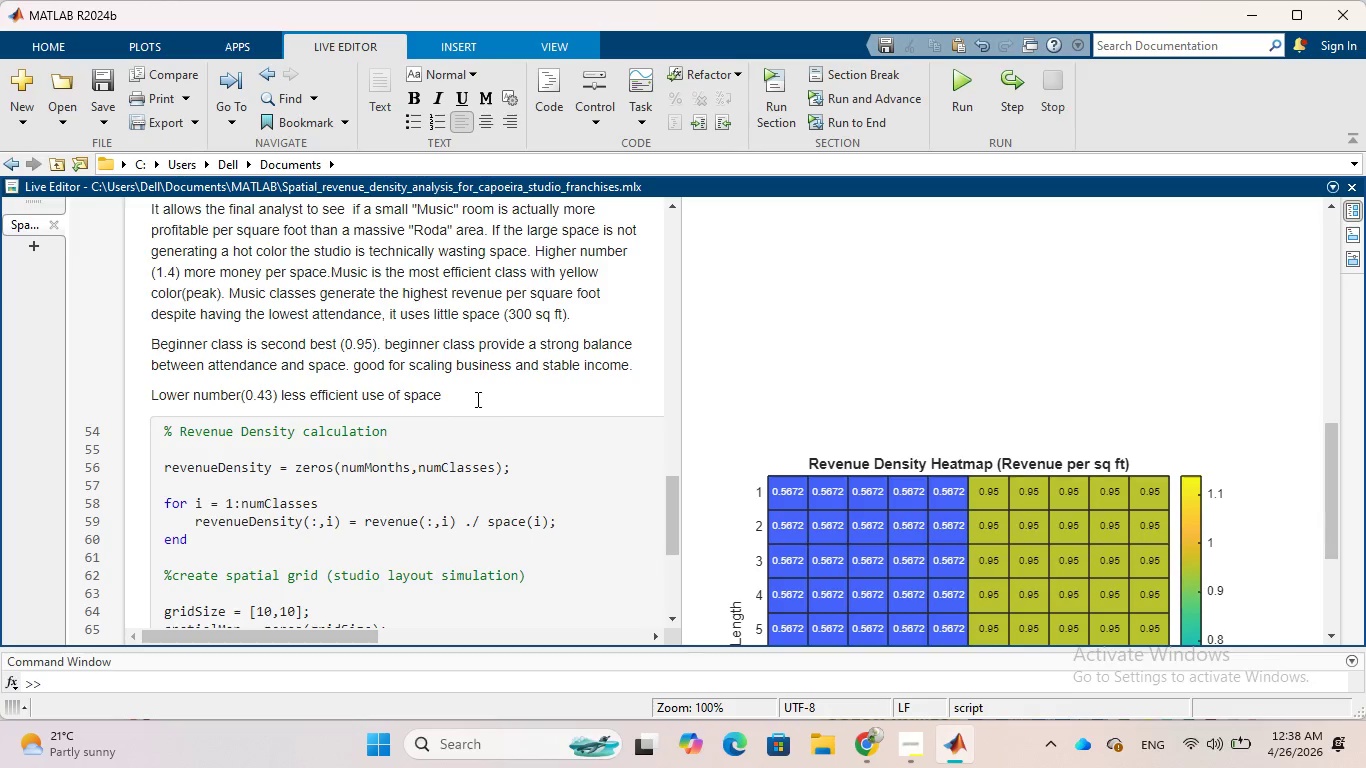 
wait(12.02)
 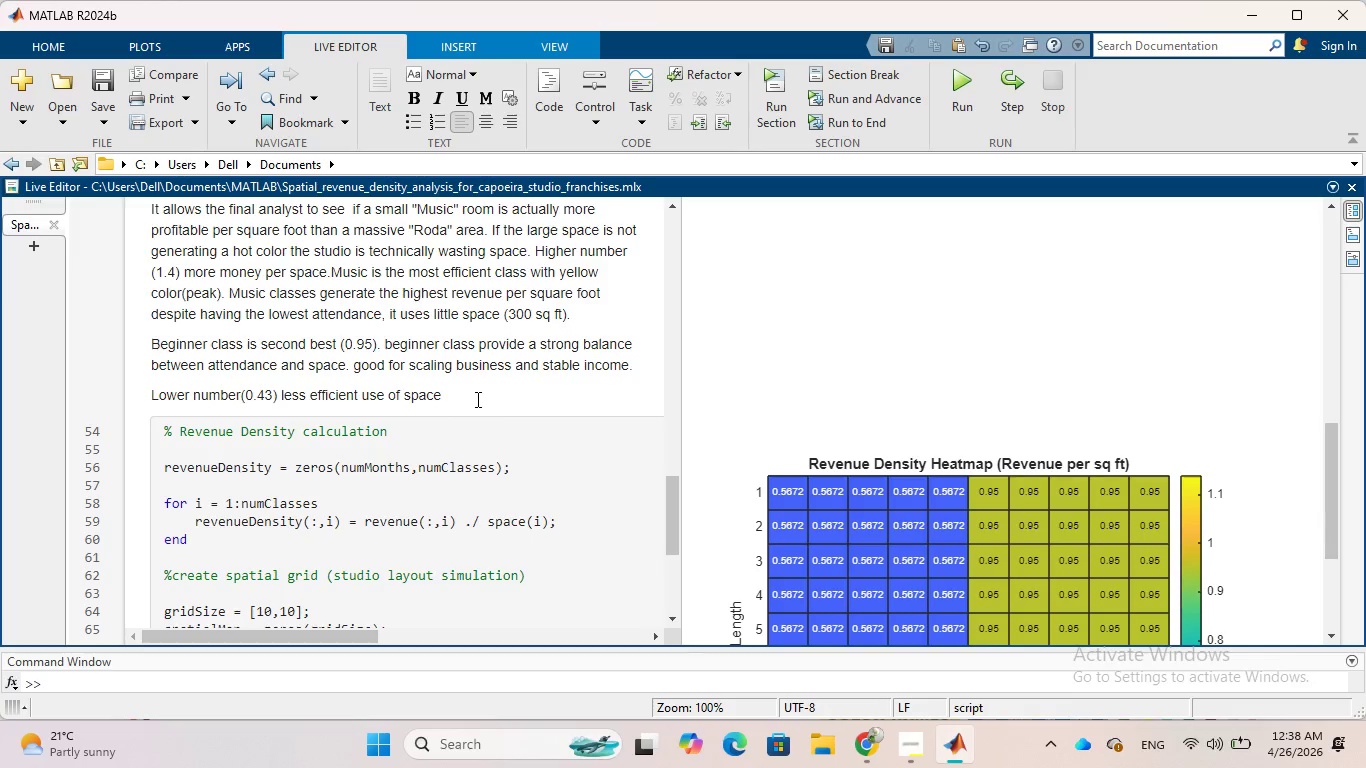 
hold_key(key=Backspace, duration=0.98)
 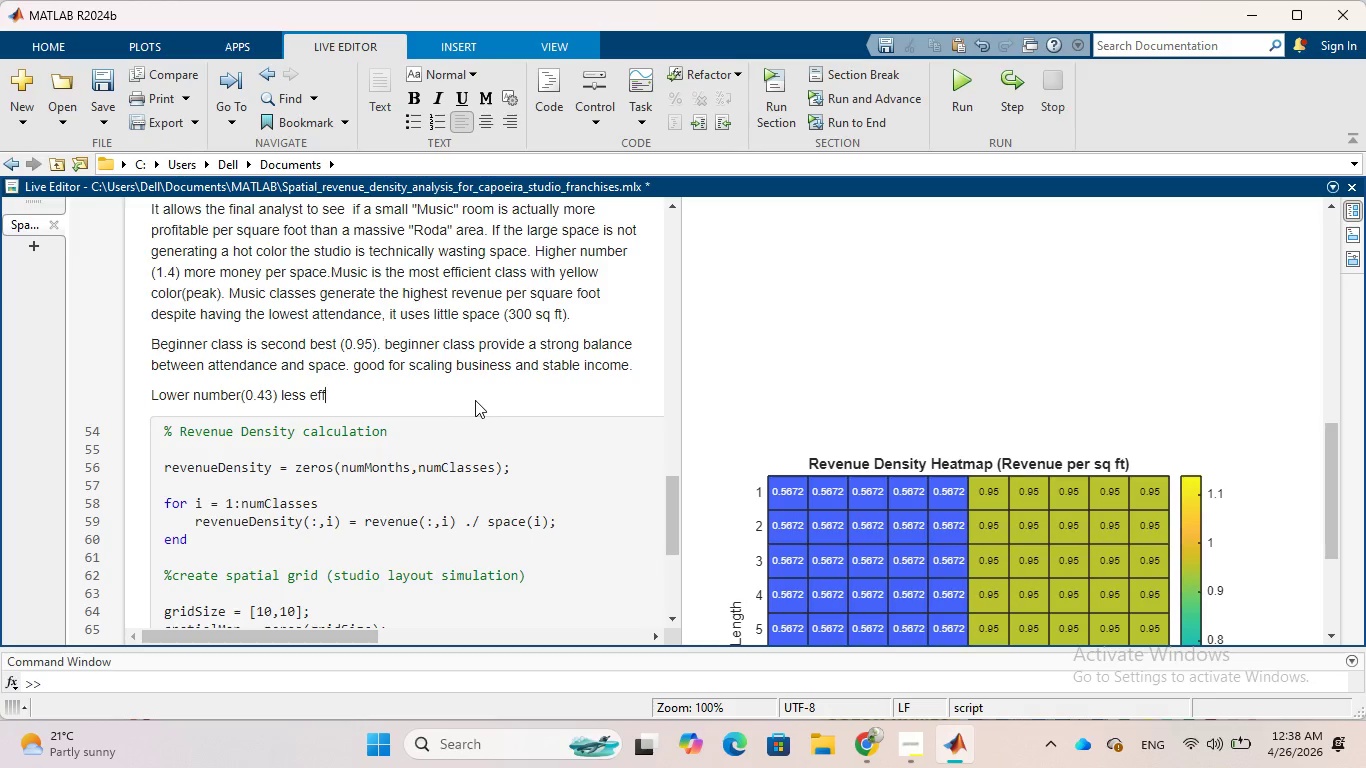 
key(Backspace)
 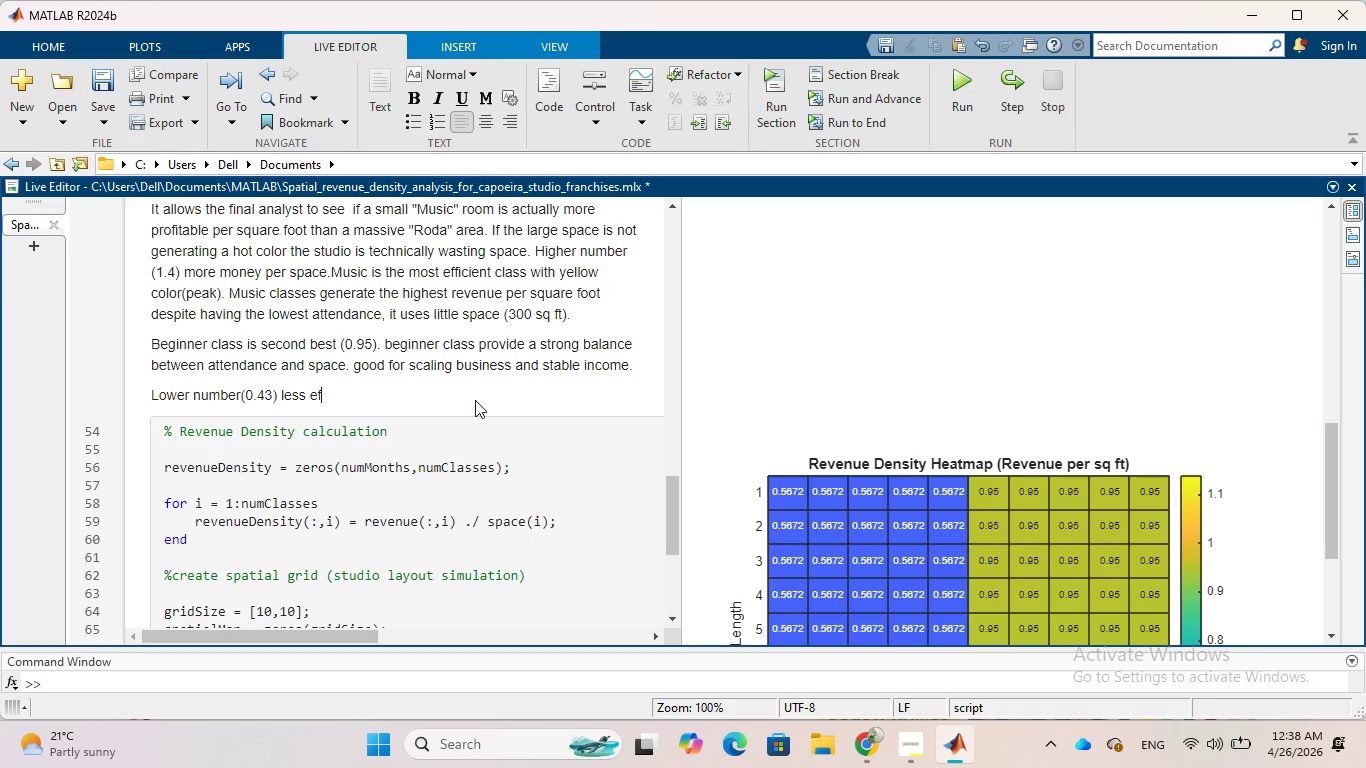 
hold_key(key=Backspace, duration=0.64)
 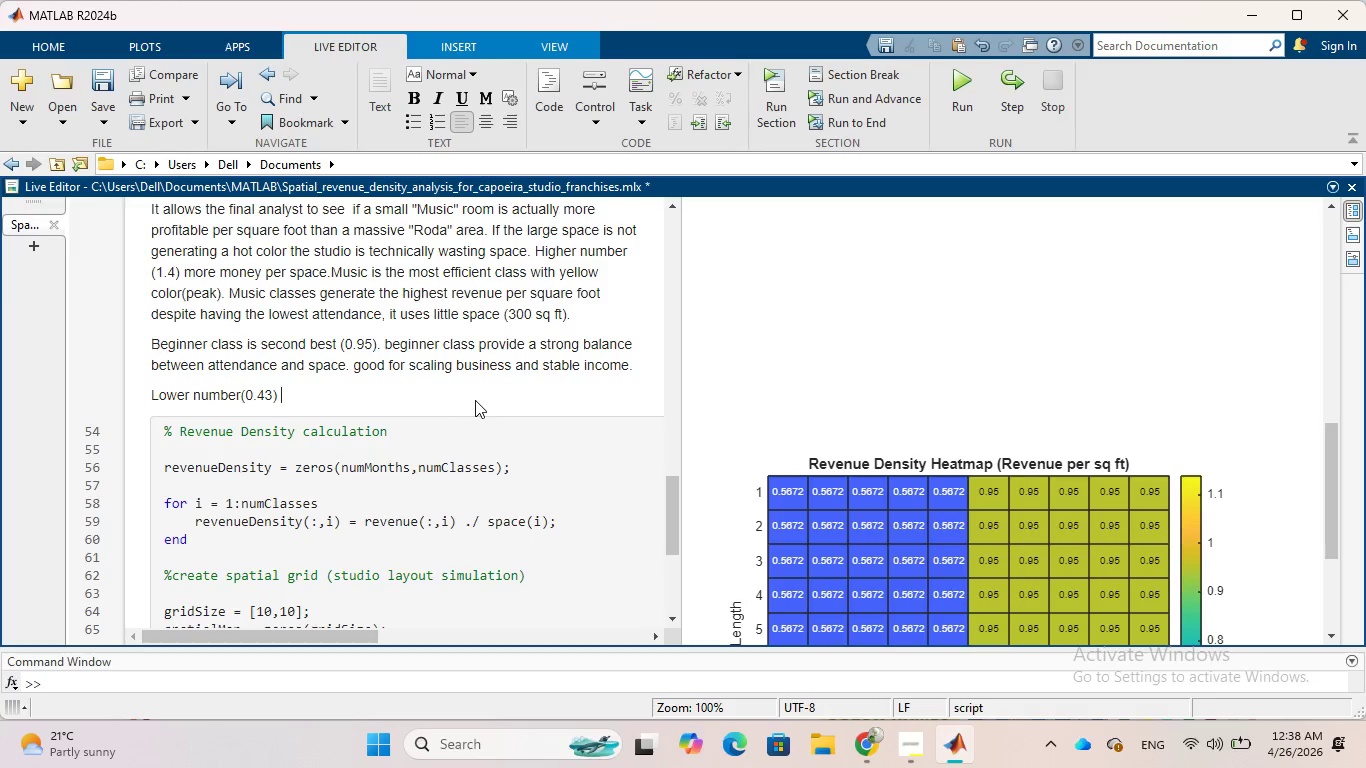 
key(Backspace)
 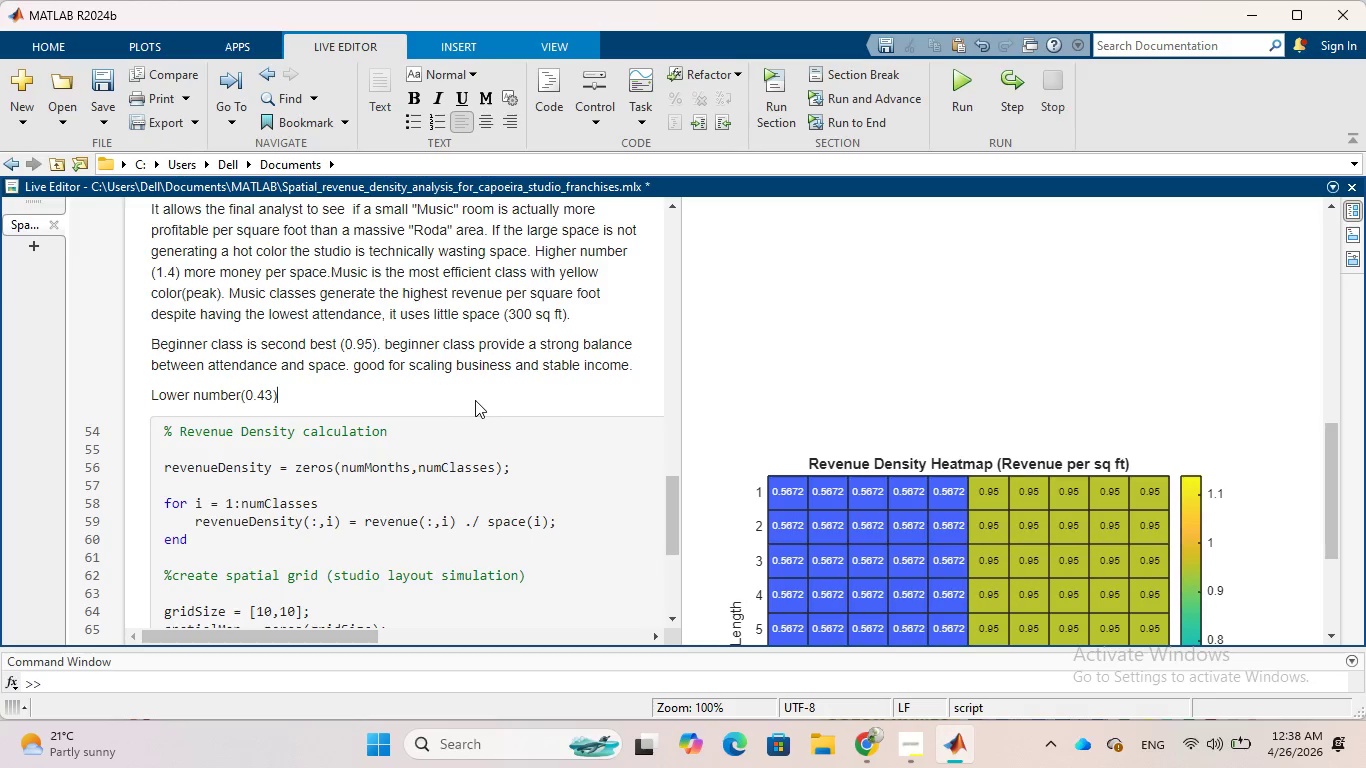 
key(Backspace)
 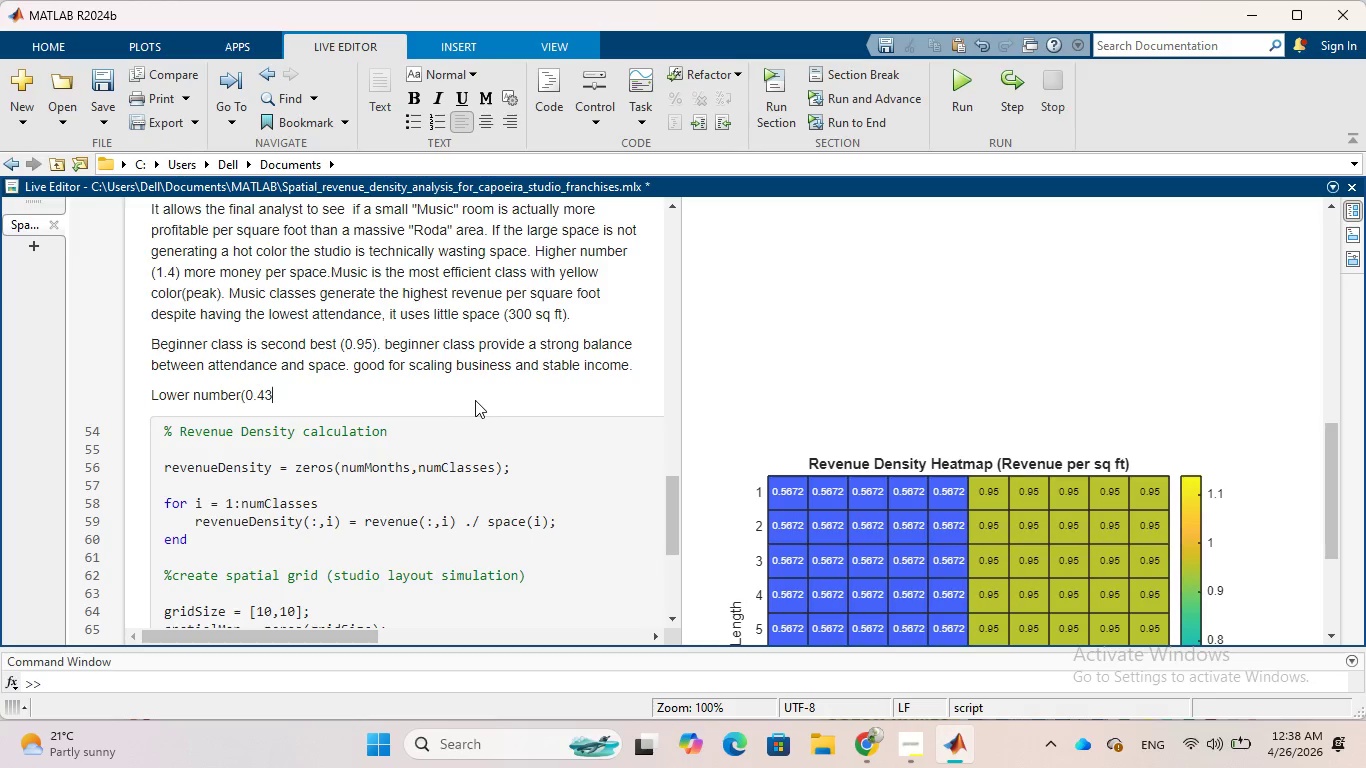 
key(Backspace)
 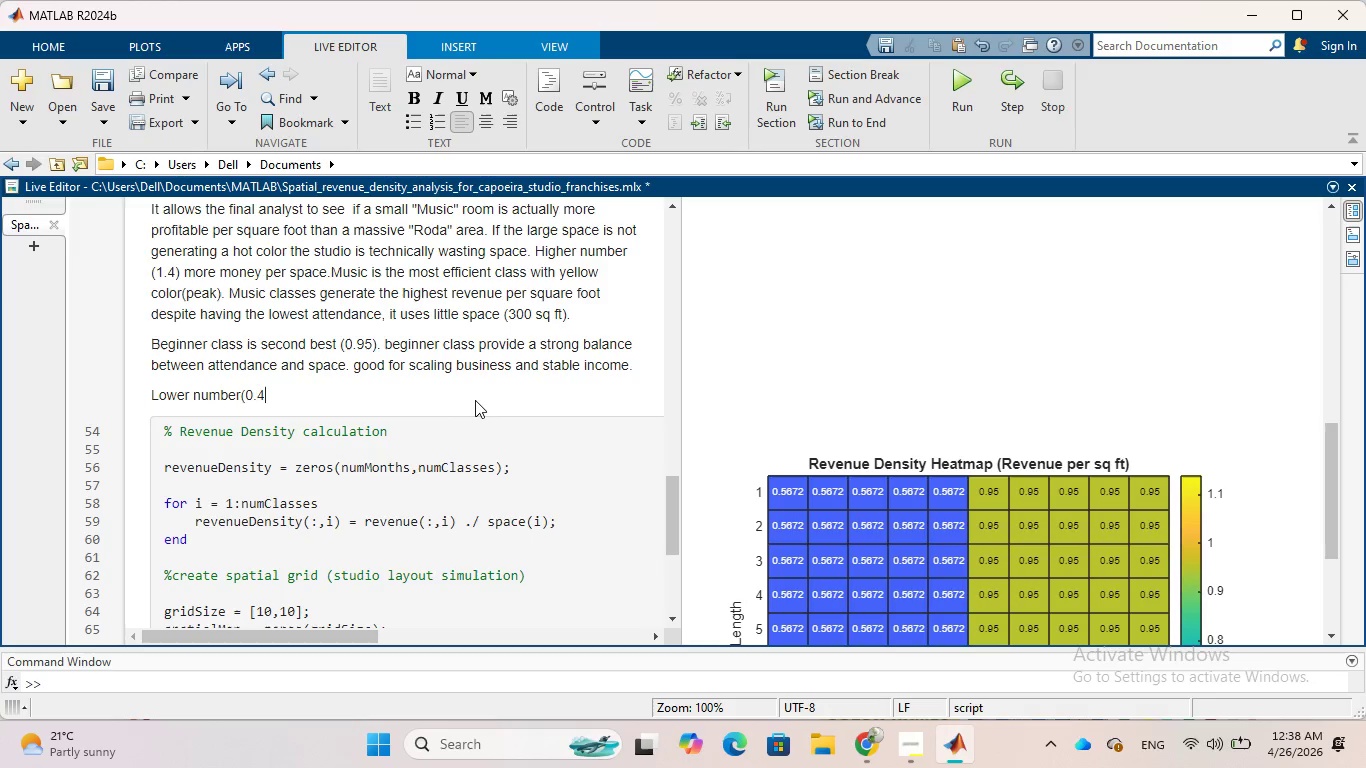 
key(Backspace)
 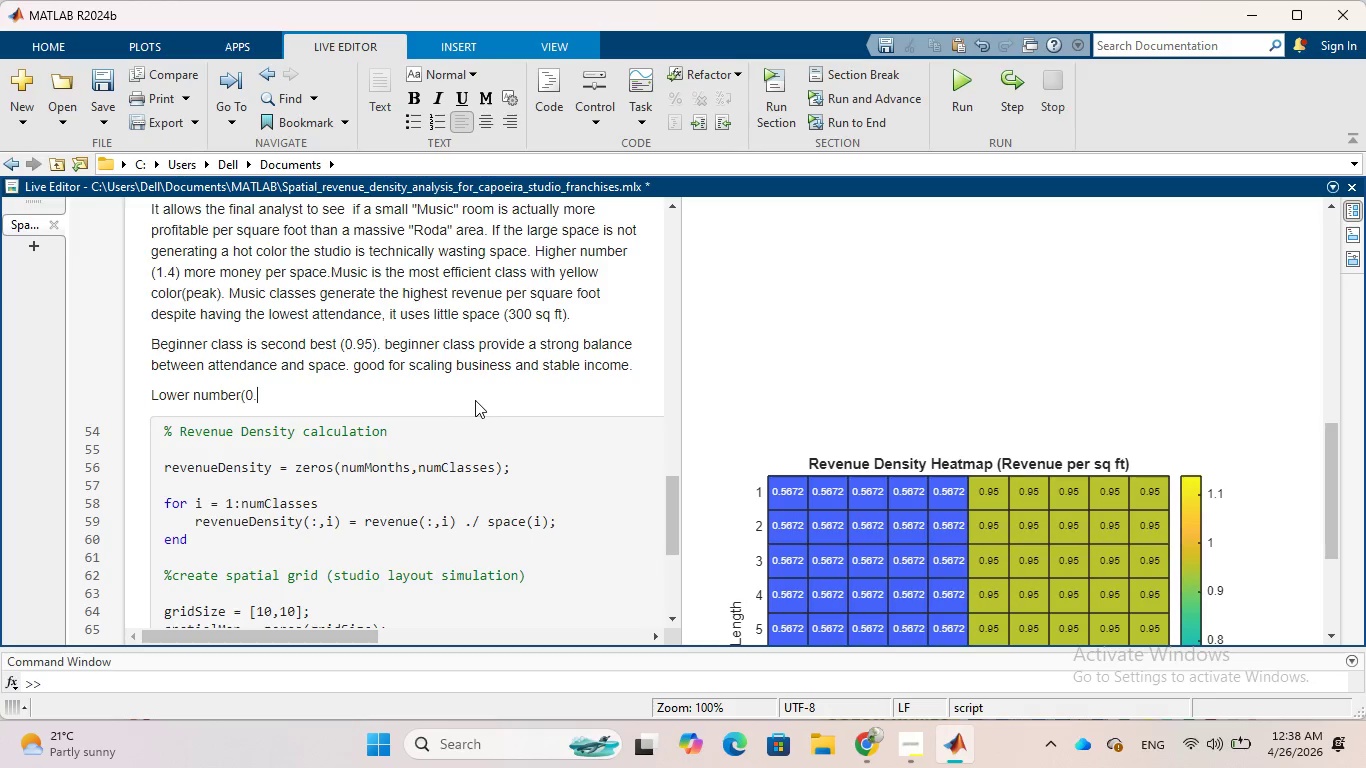 
key(Backspace)
 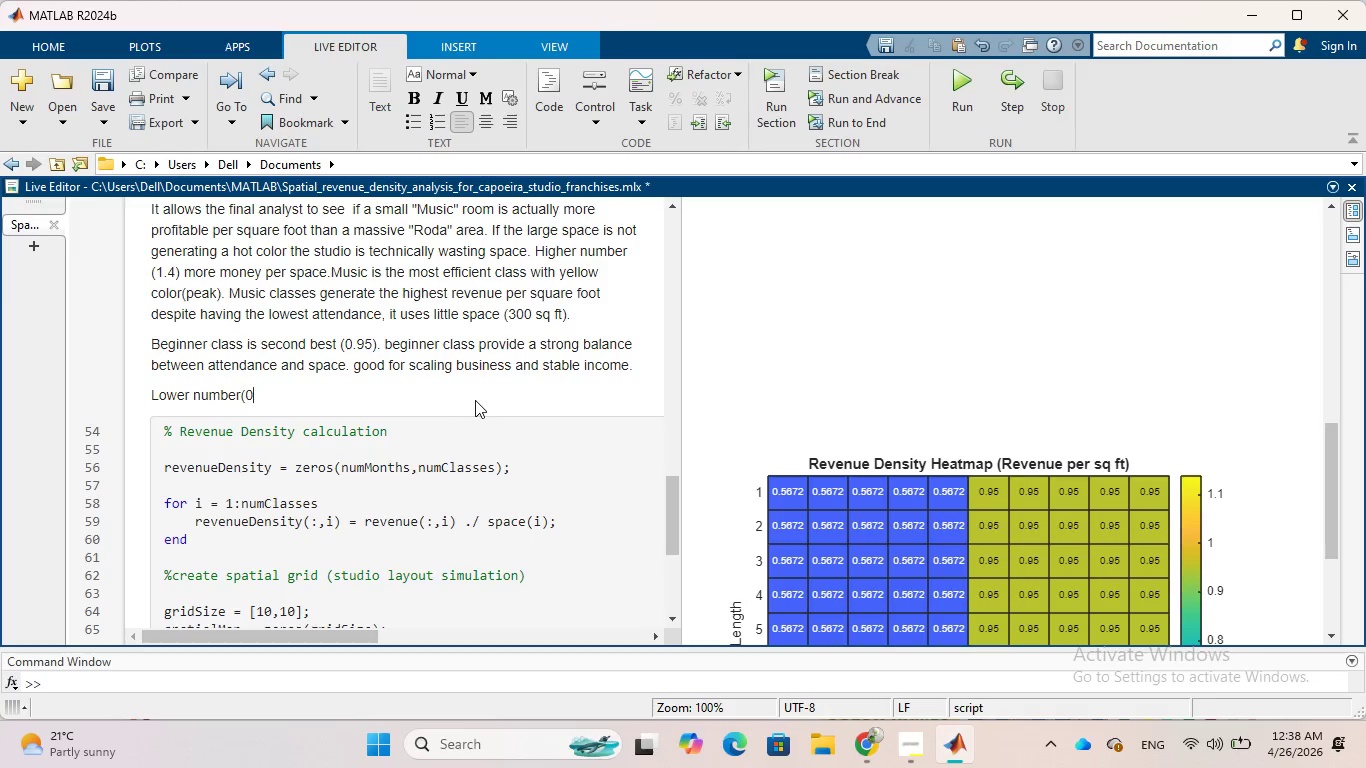 
key(Backspace)
 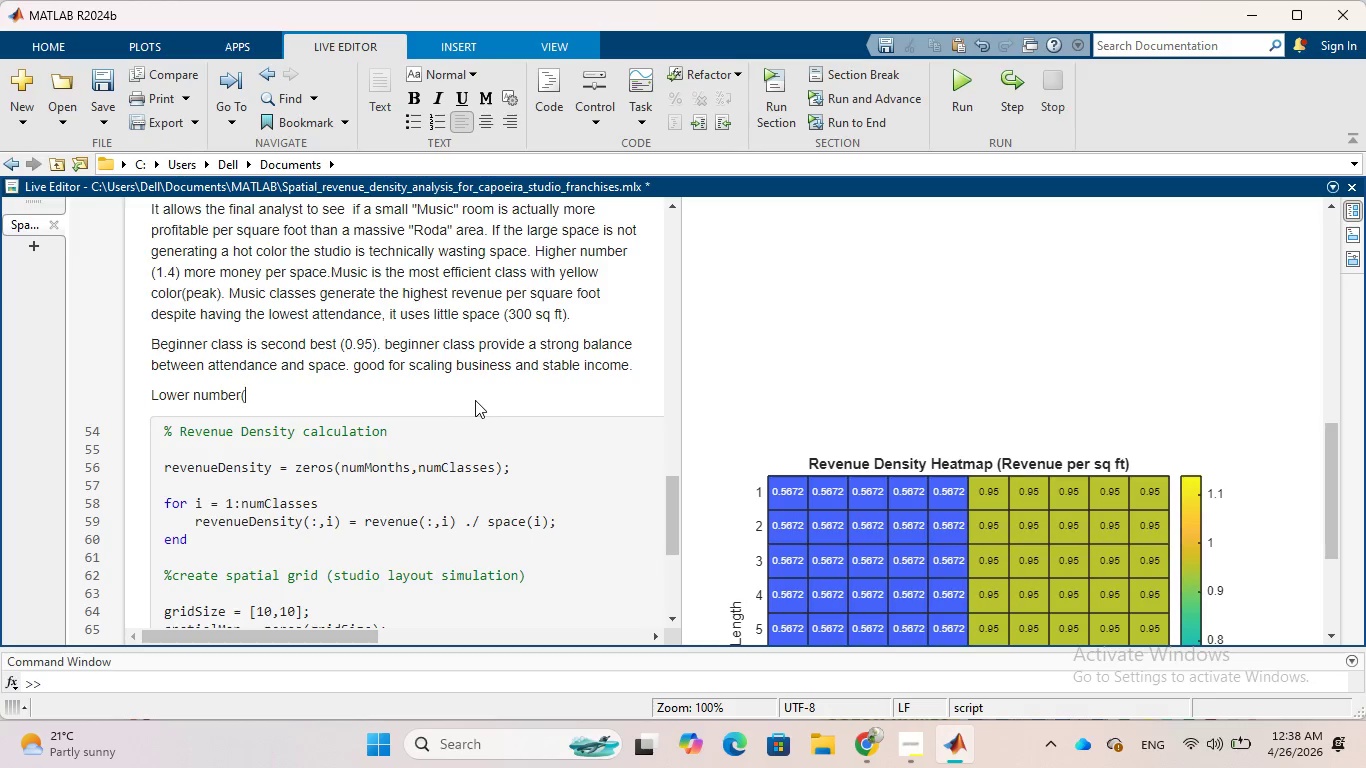 
key(Backspace)
 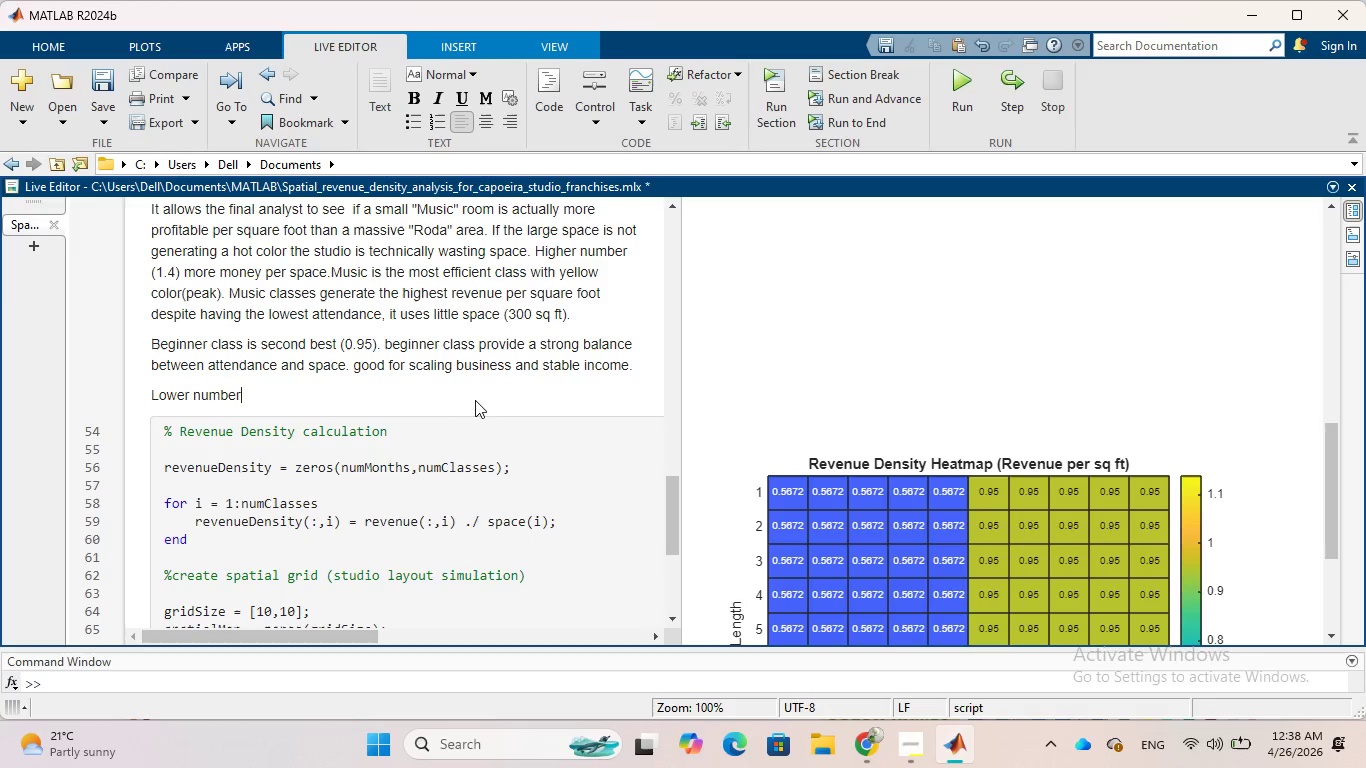 
key(Backspace)
 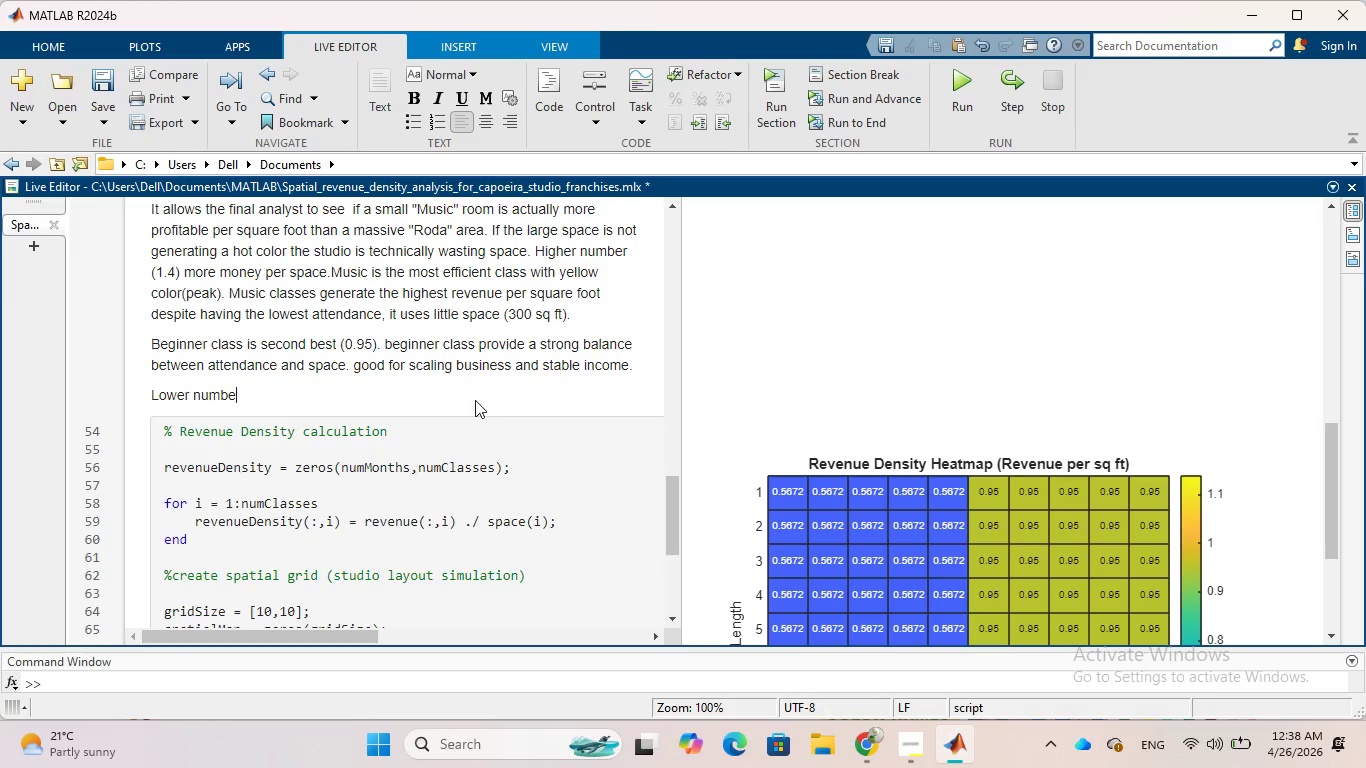 
key(Backspace)
 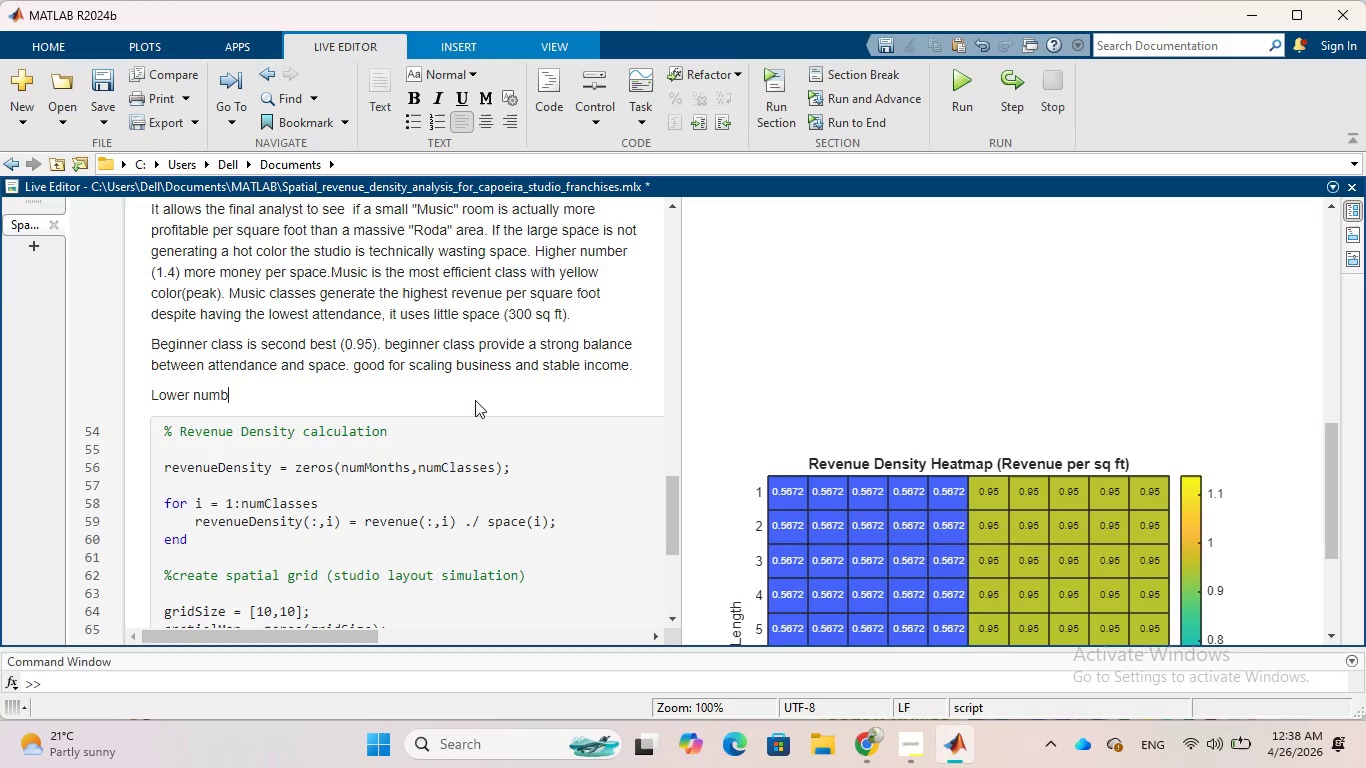 
key(Backspace)
 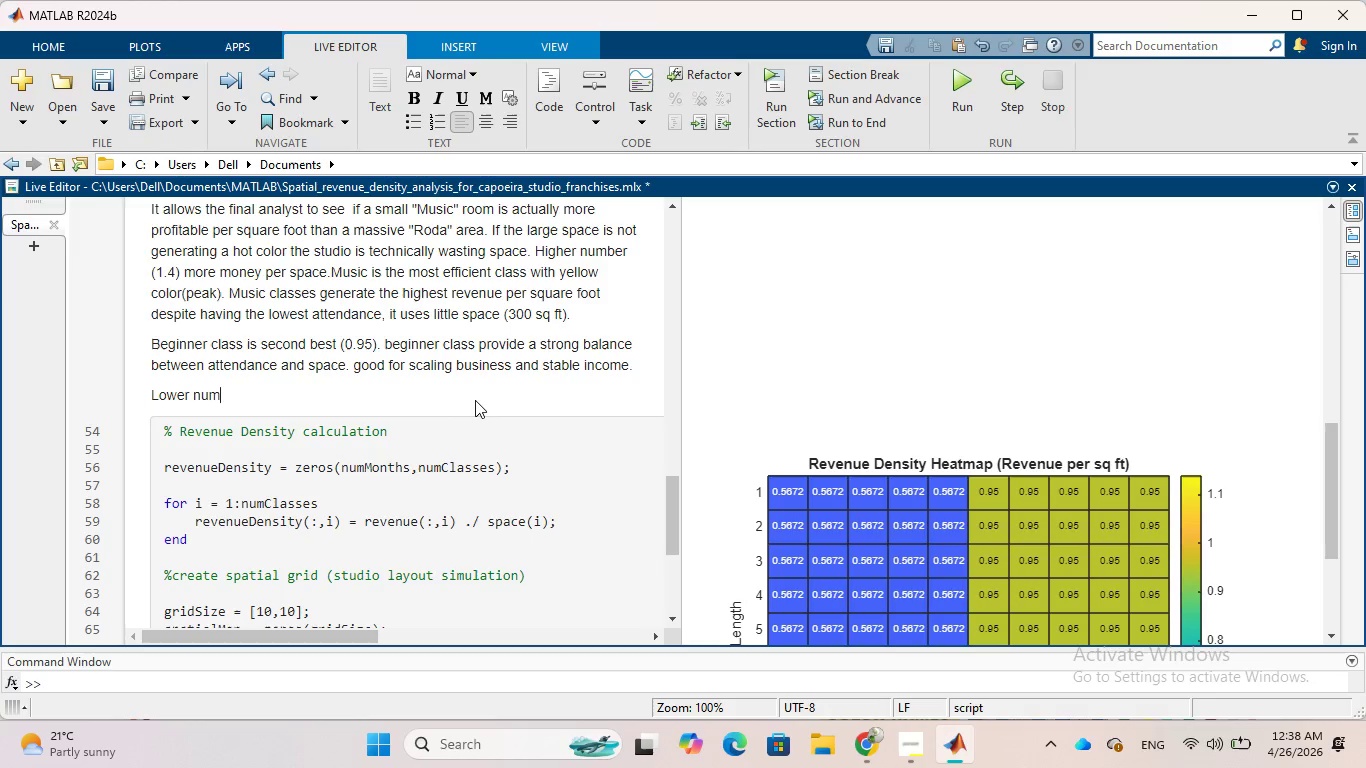 
key(Backspace)
 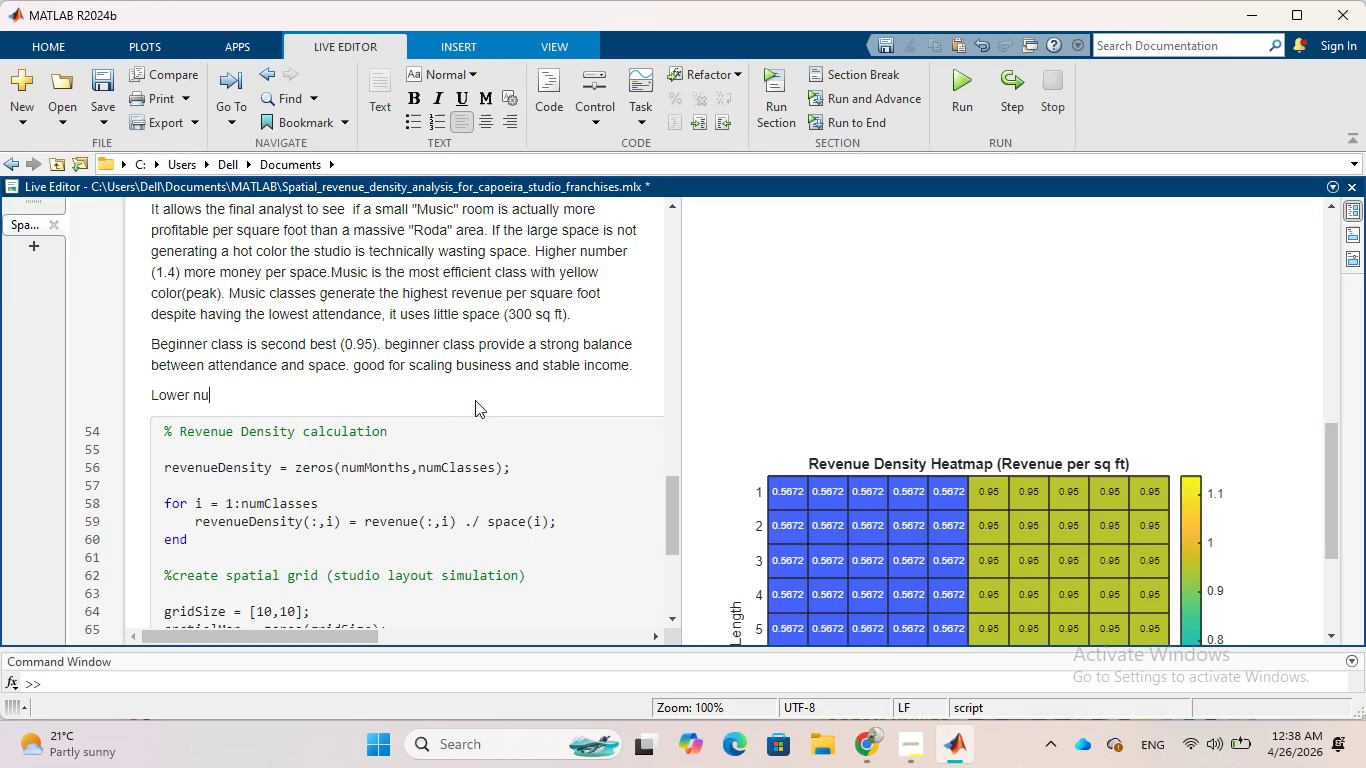 
key(Backspace)
 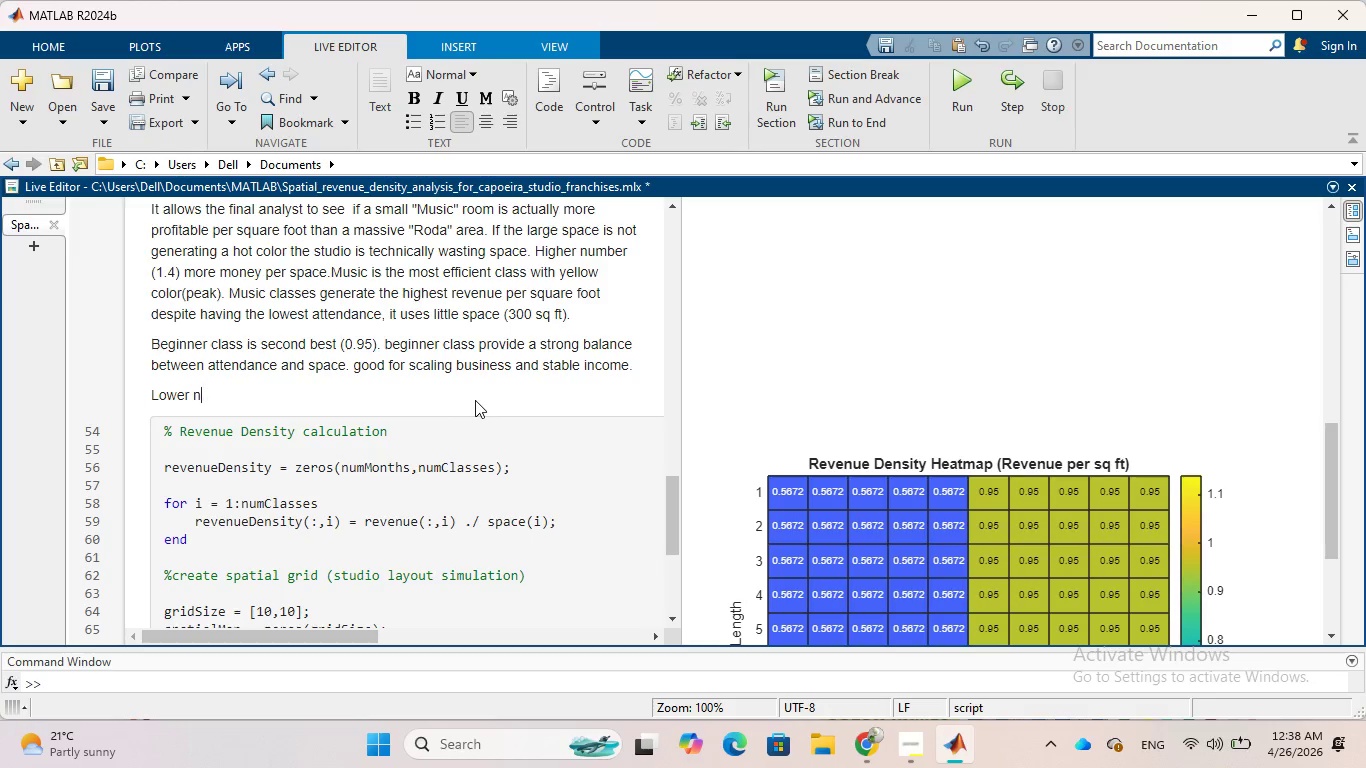 
key(Backspace)
 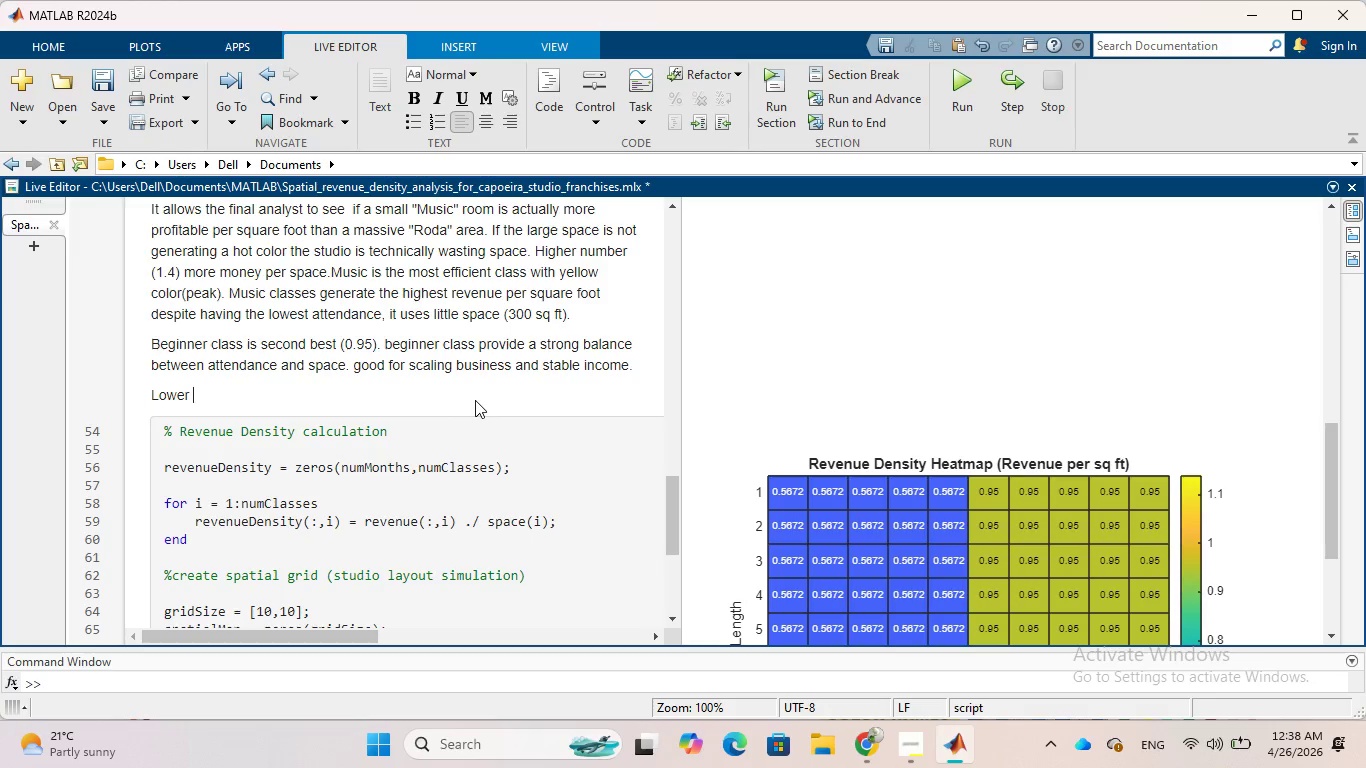 
key(Backspace)
 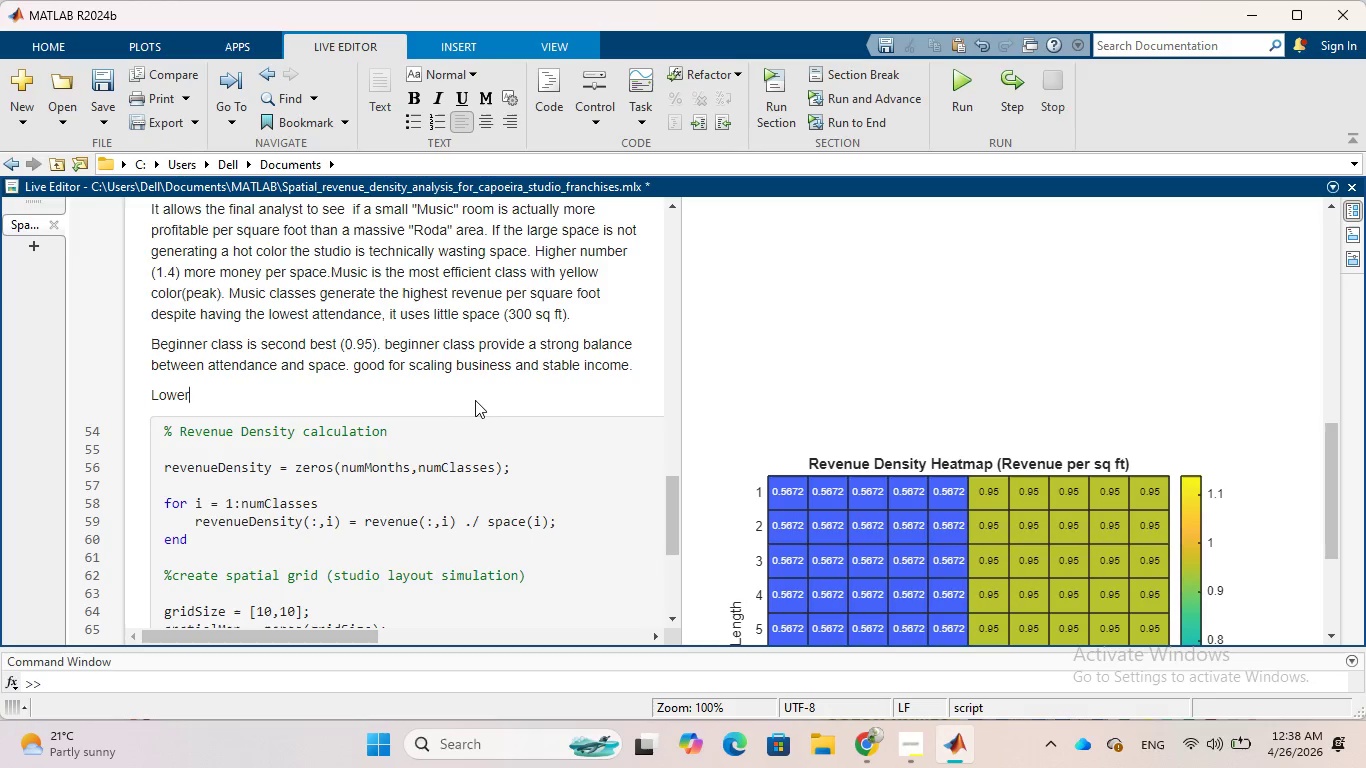 
key(Backspace)
 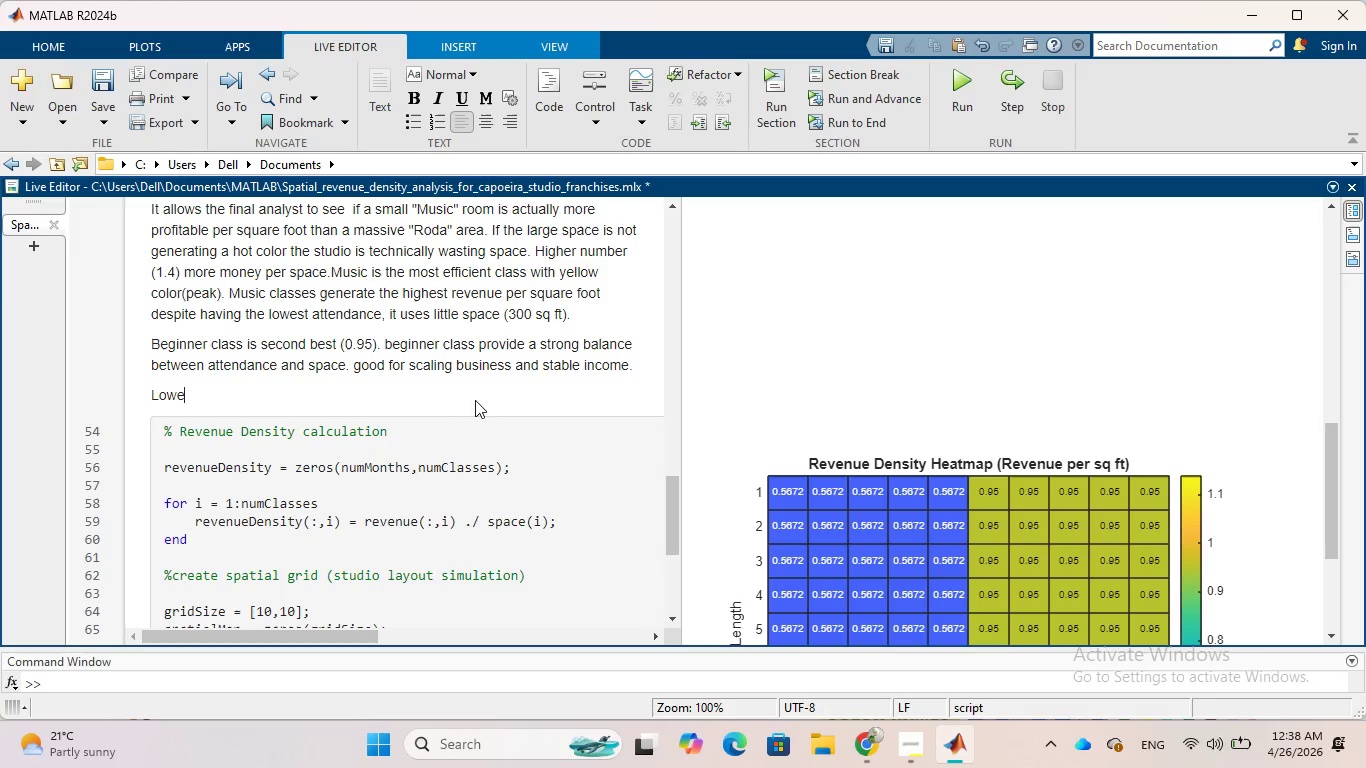 
key(Backspace)
 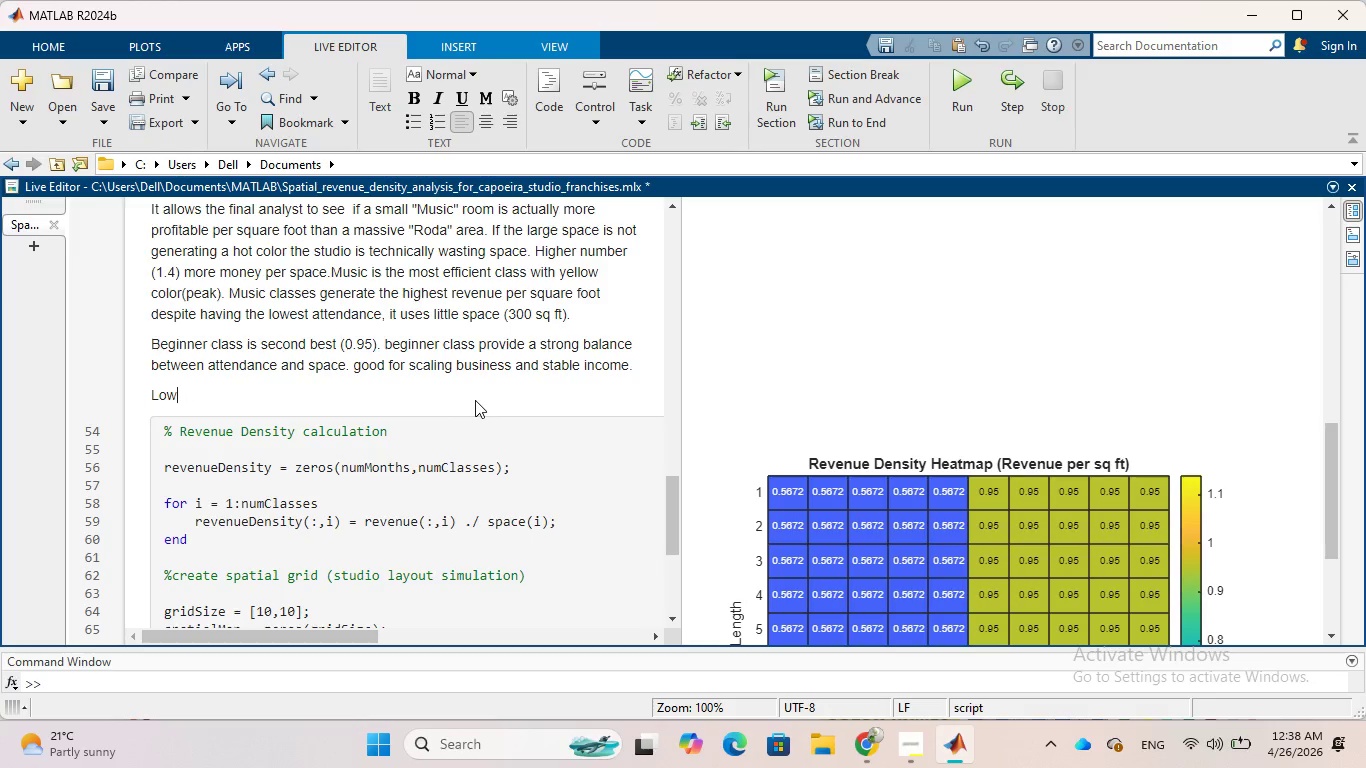 
key(Backspace)
 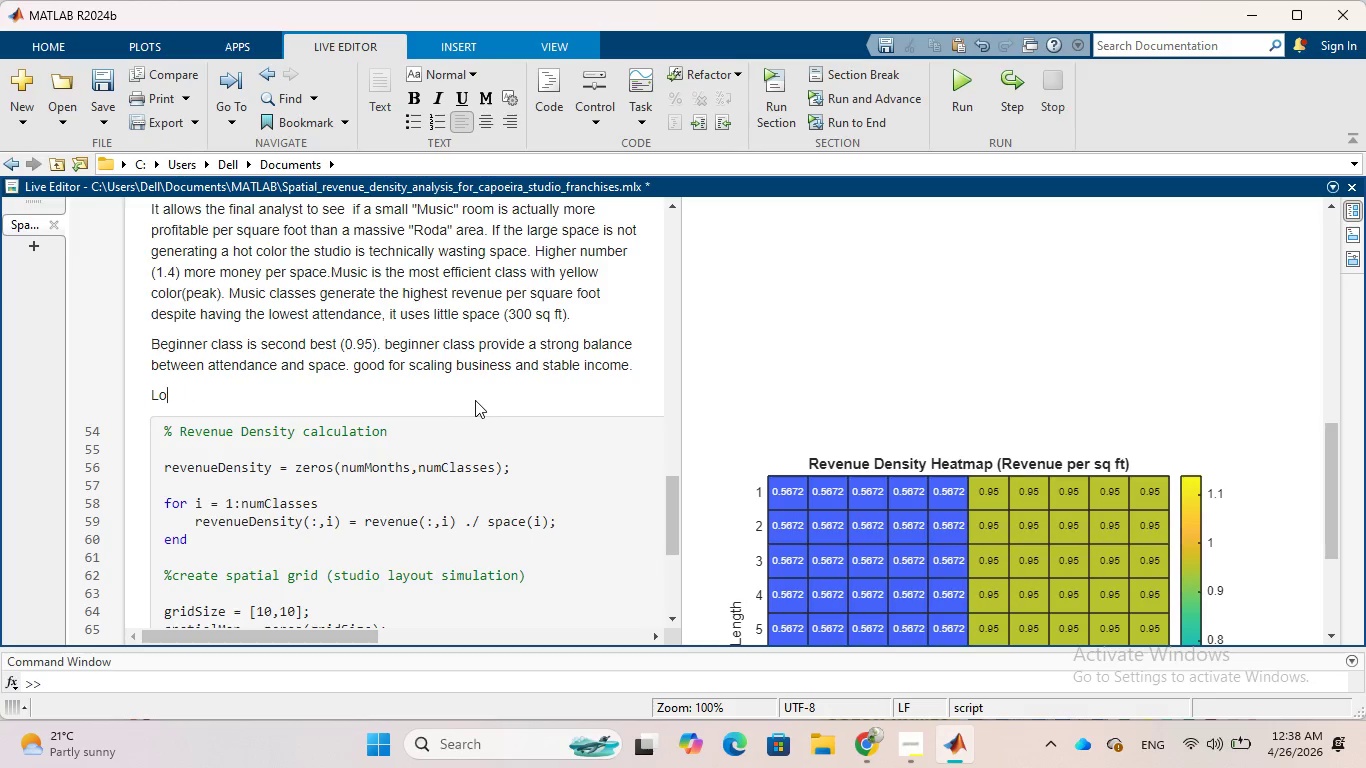 
key(Backspace)
 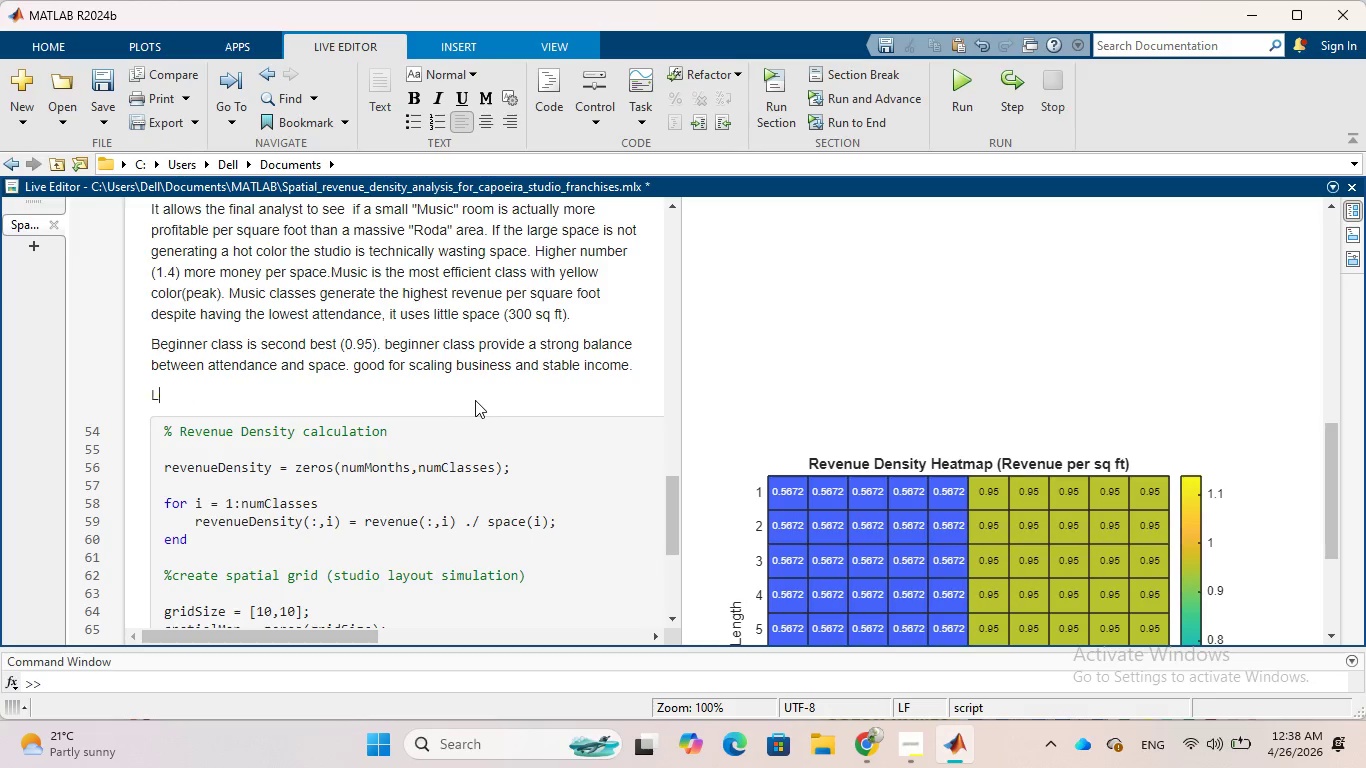 
key(Backspace)
 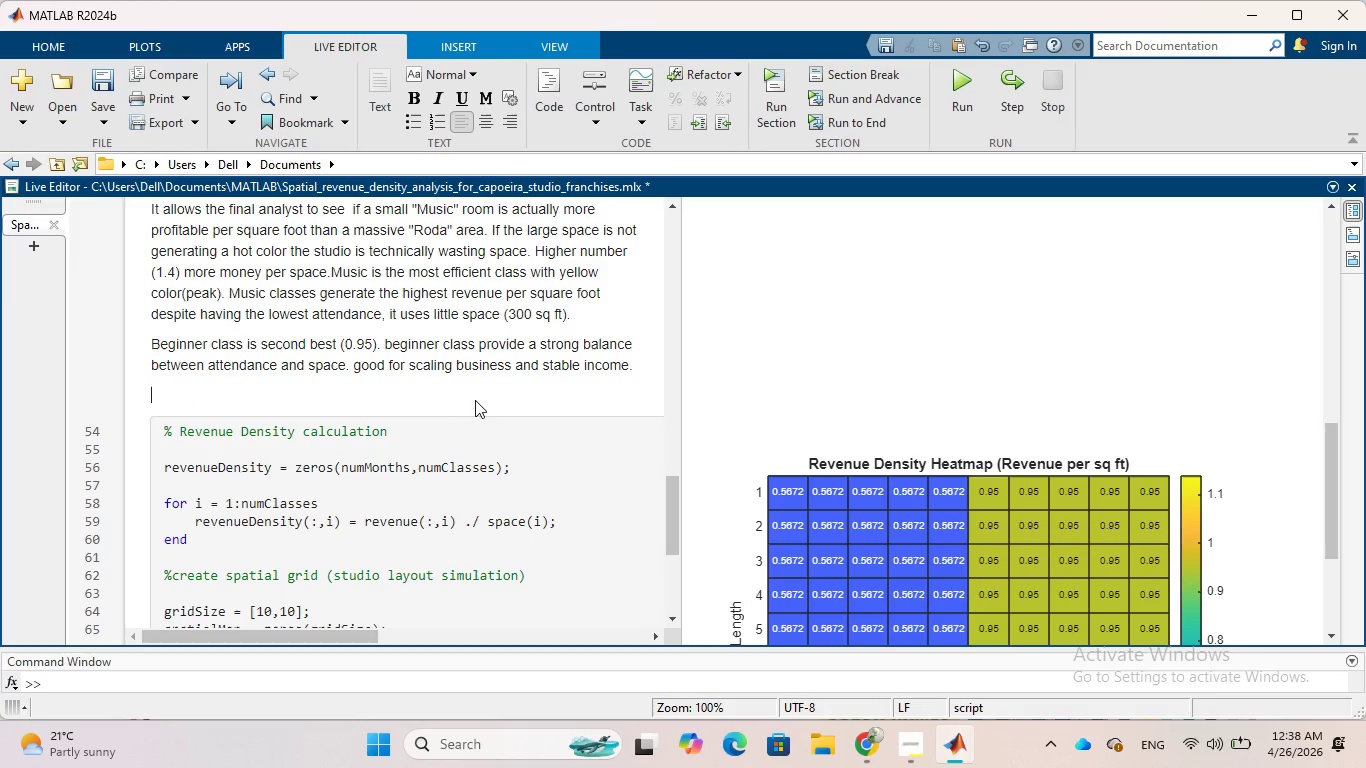 
key(Backspace)
 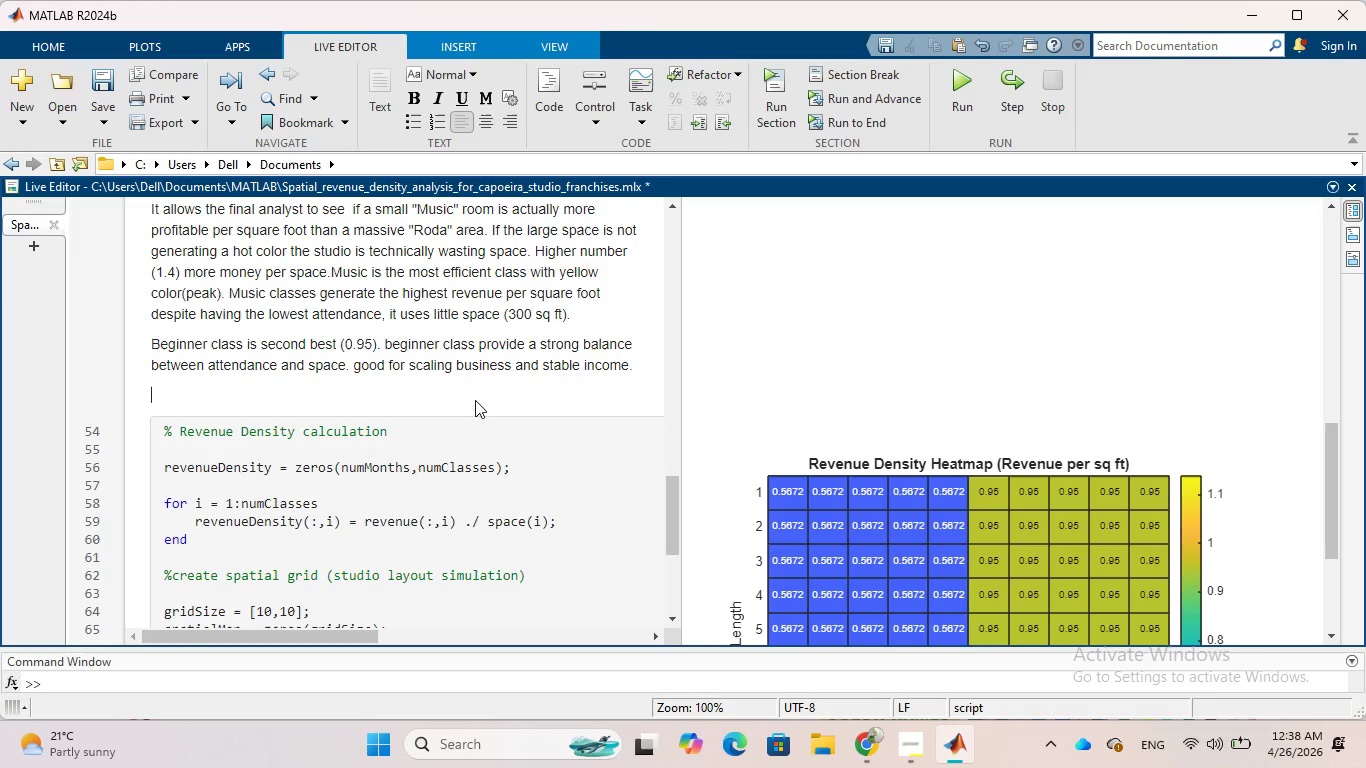 
key(CapsLock)
 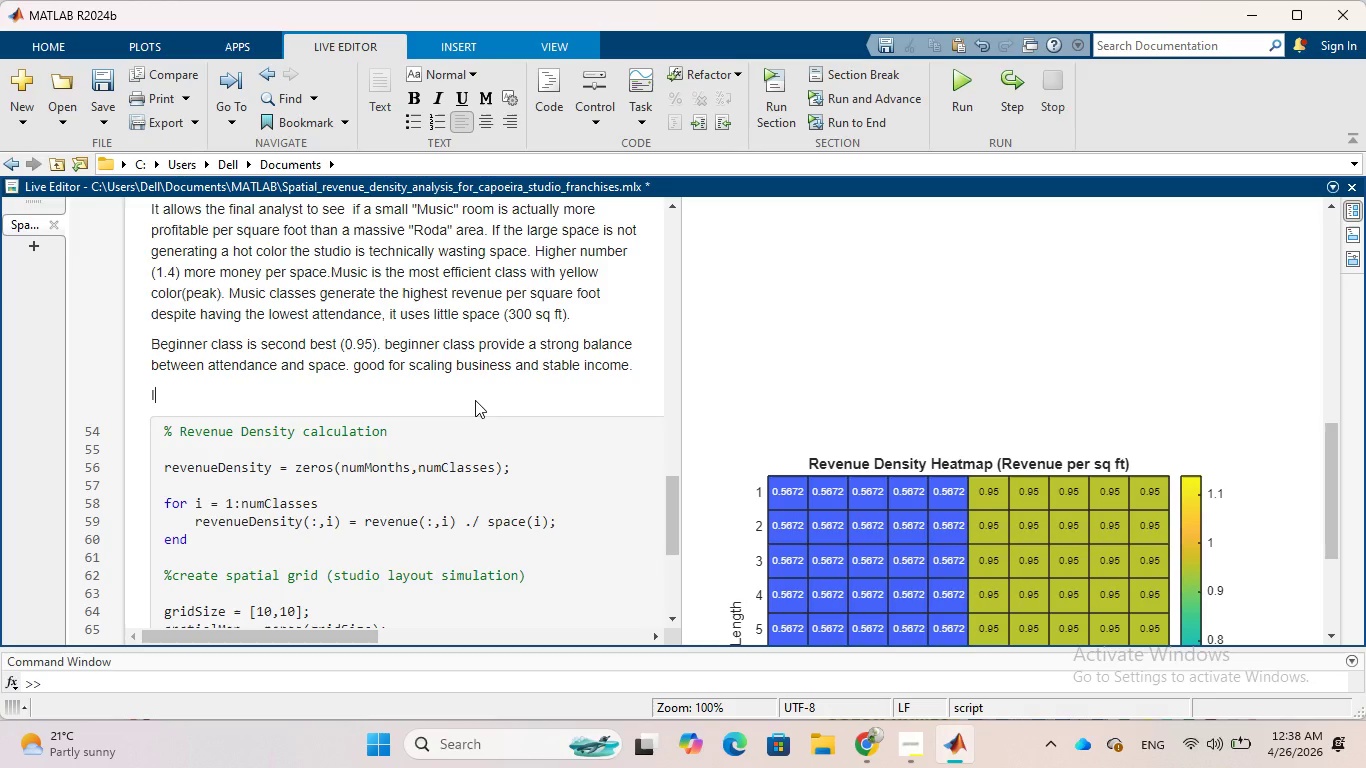 
key(I)
 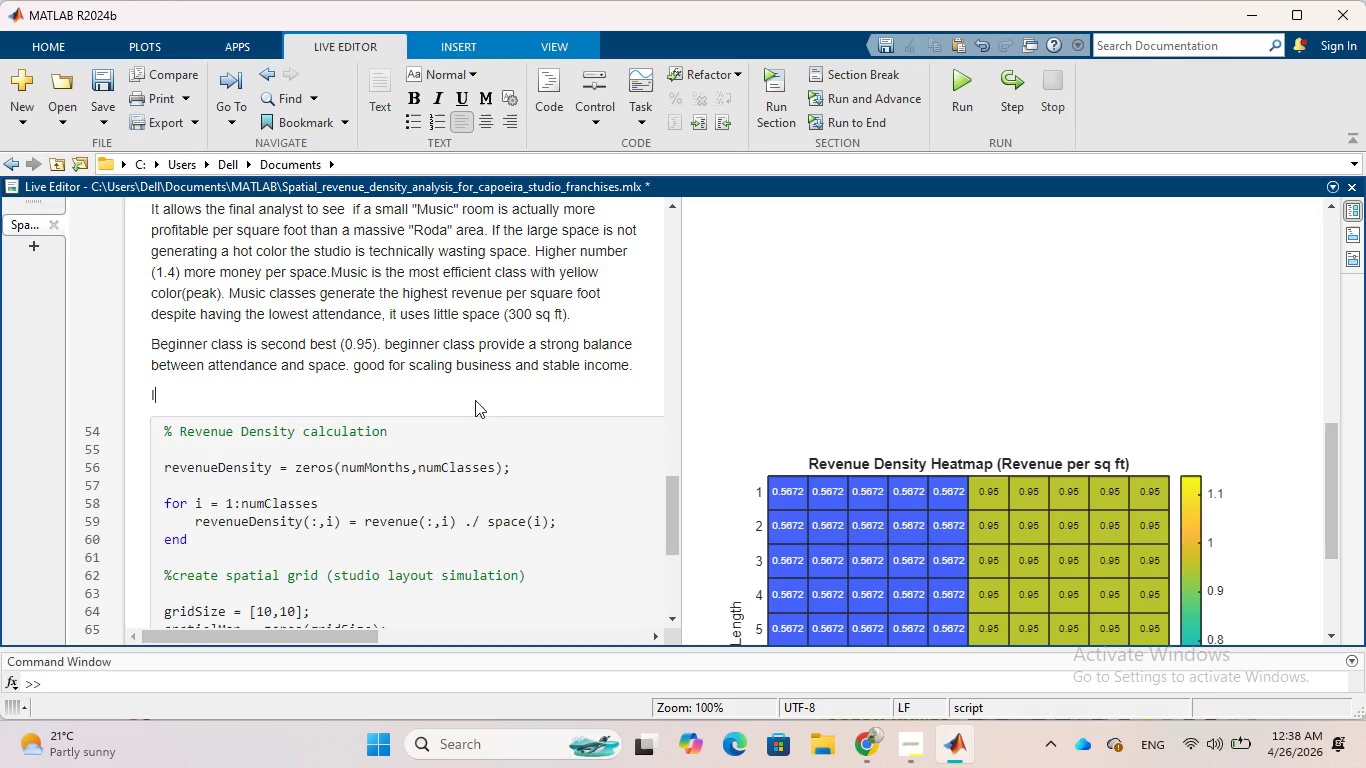 
key(CapsLock)
 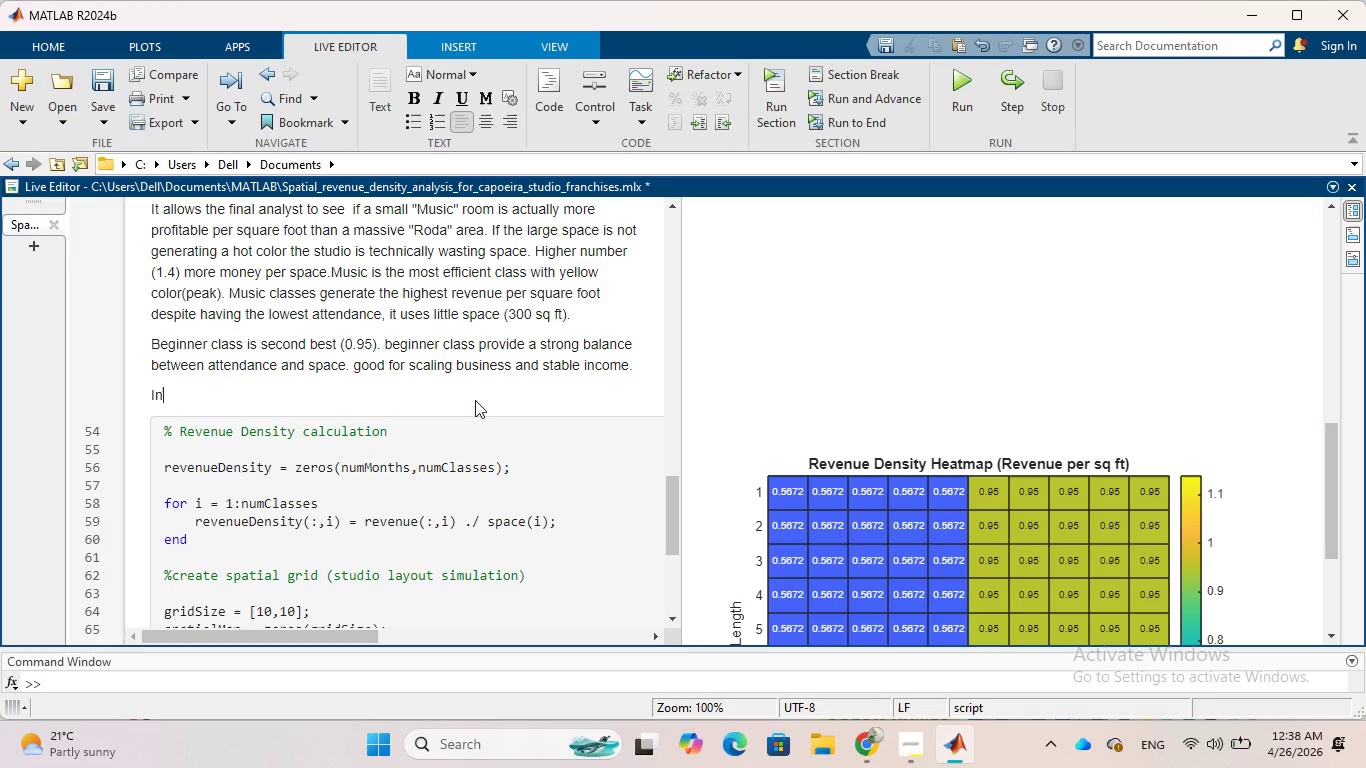 
key(N)
 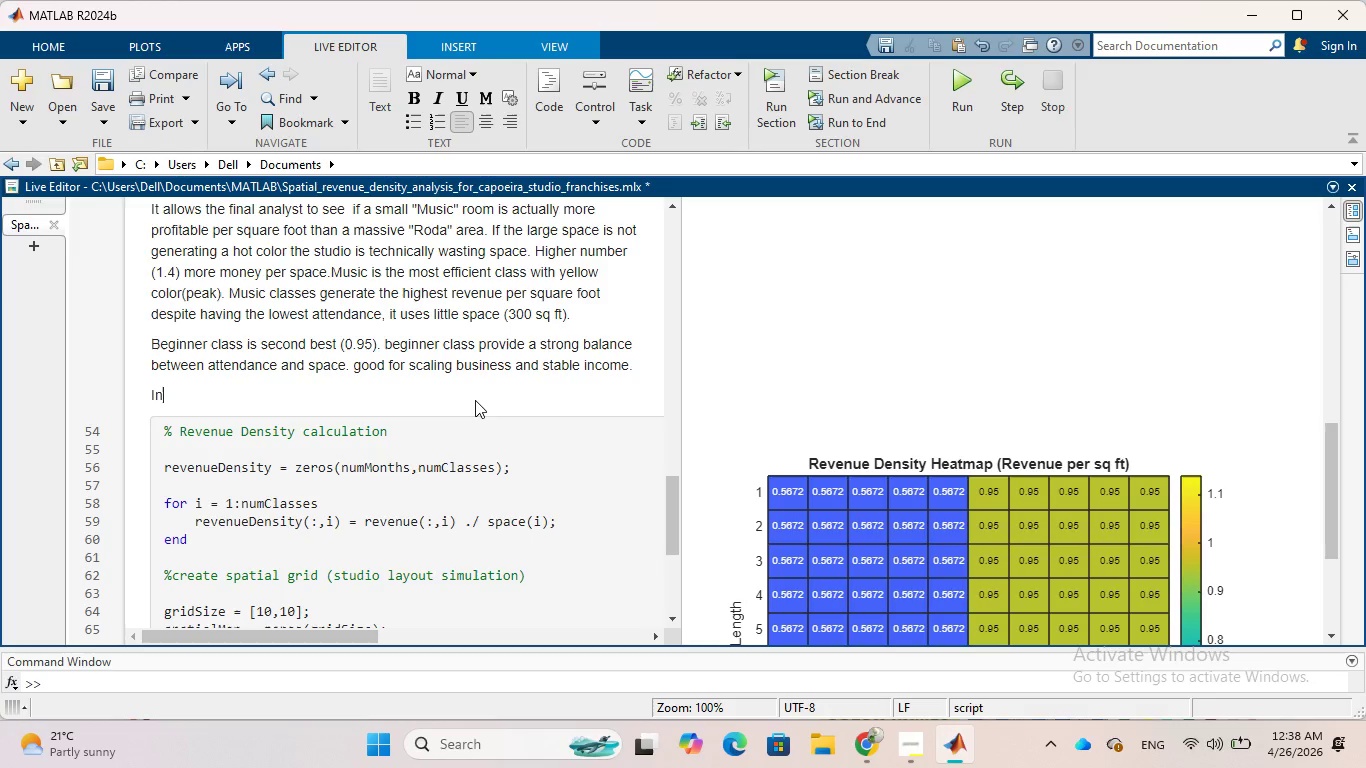 
wait(6.36)
 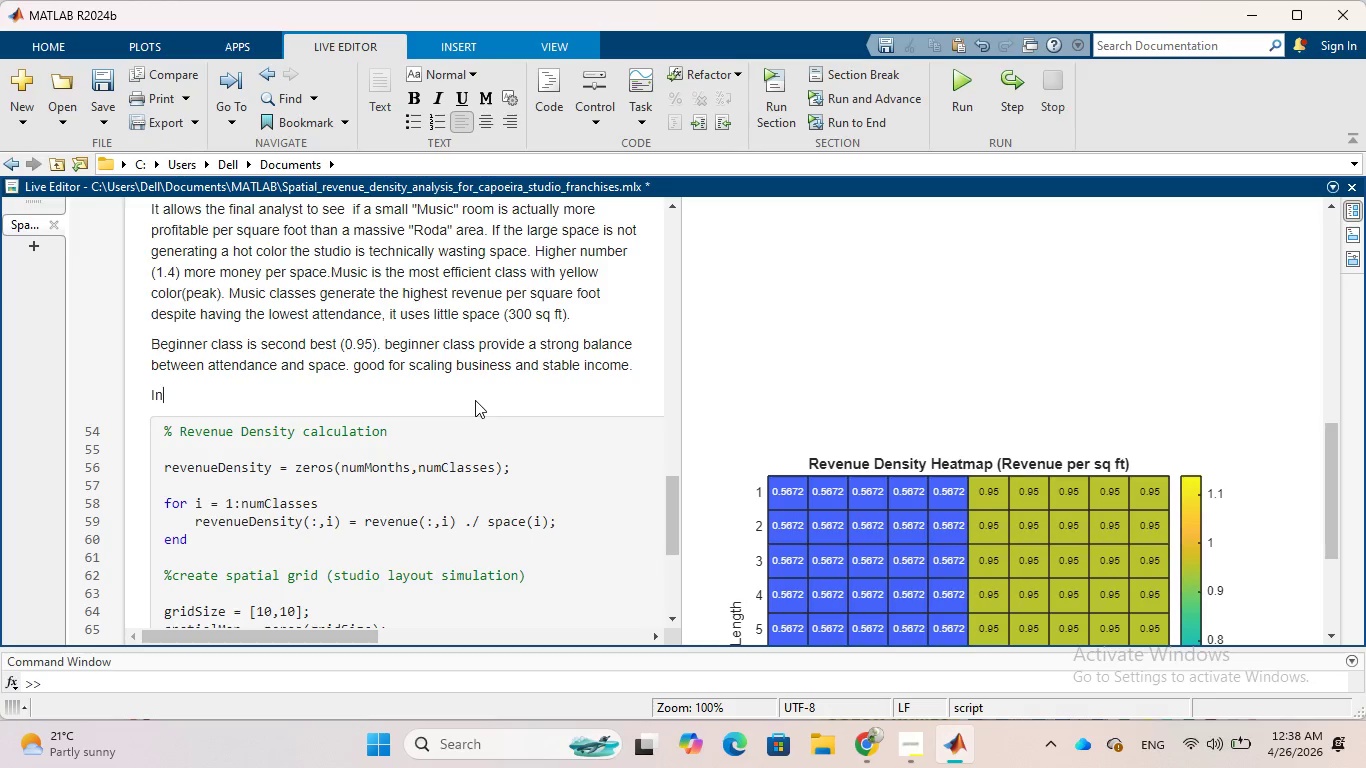 
type( contrast )
 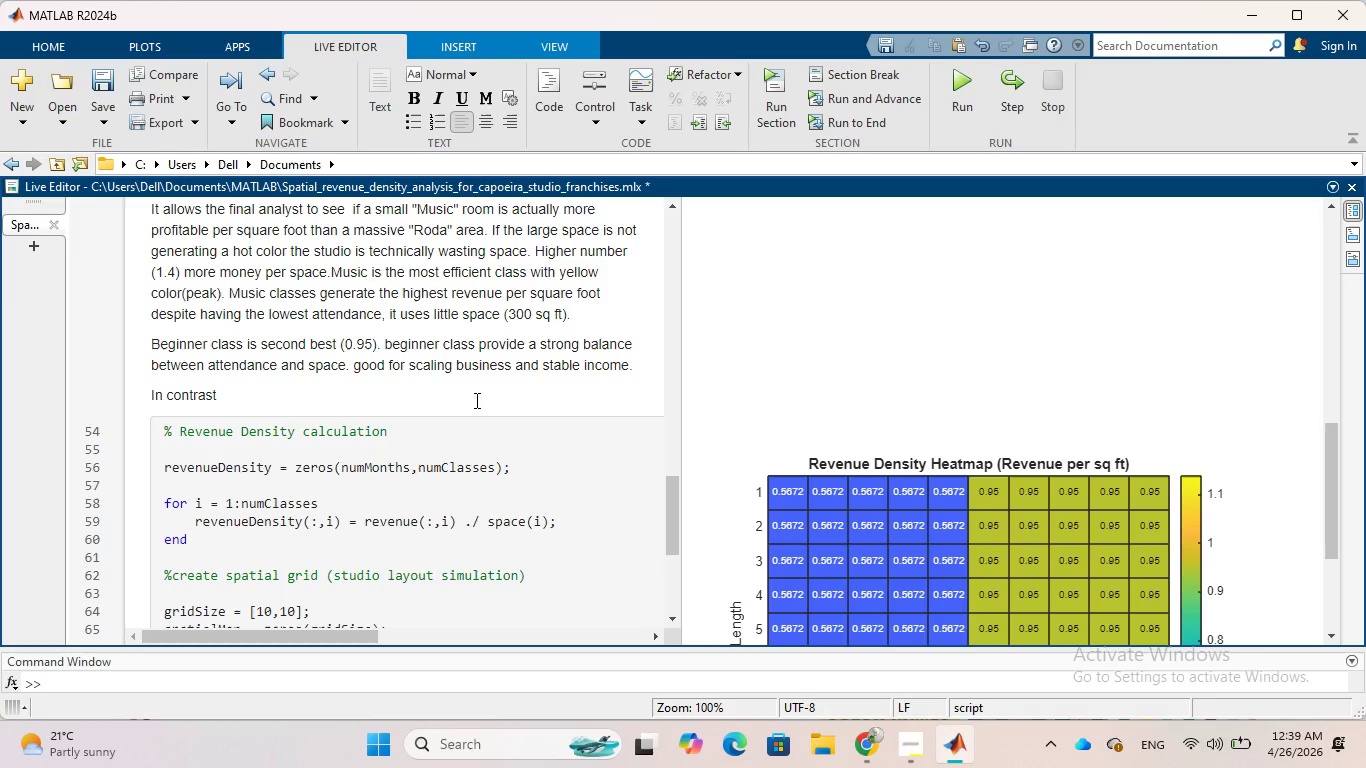 
wait(9.36)
 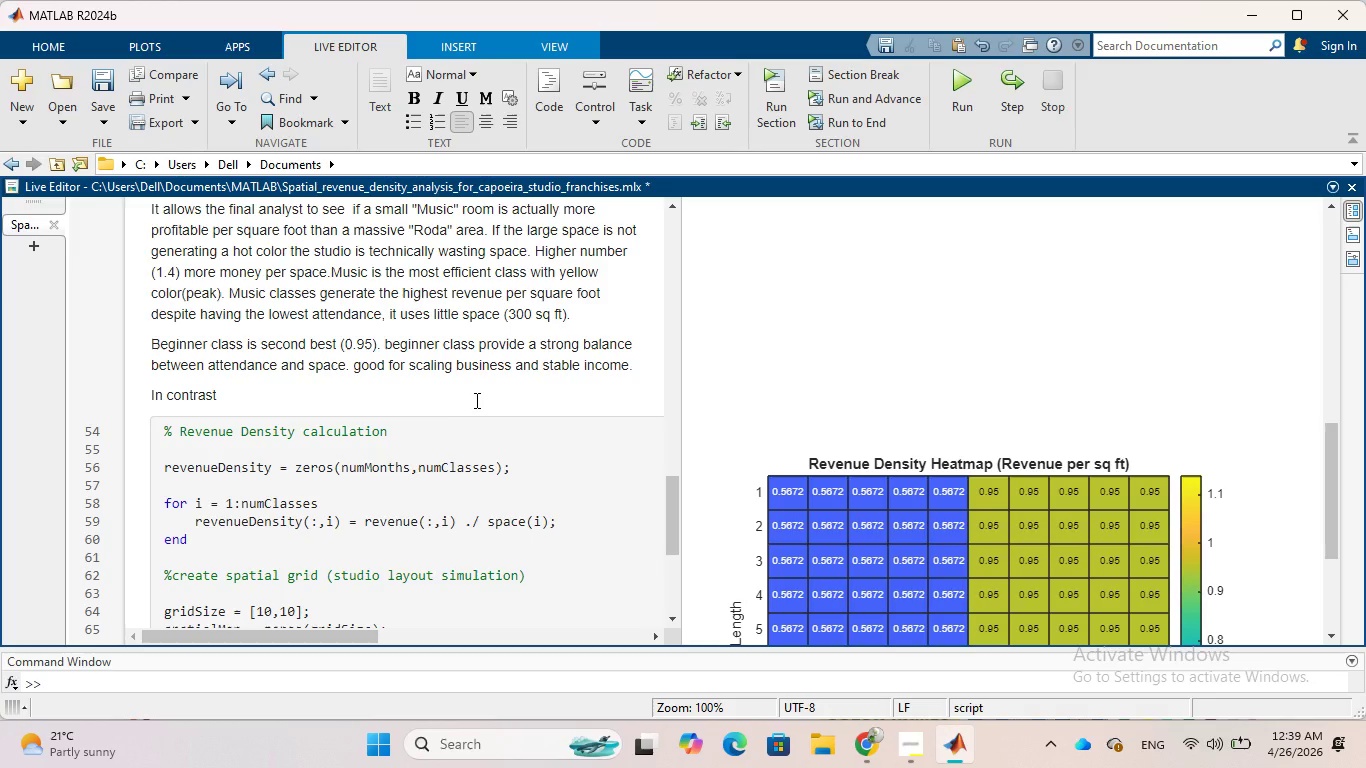 
key(Backspace)
type(, intermediae classes )
 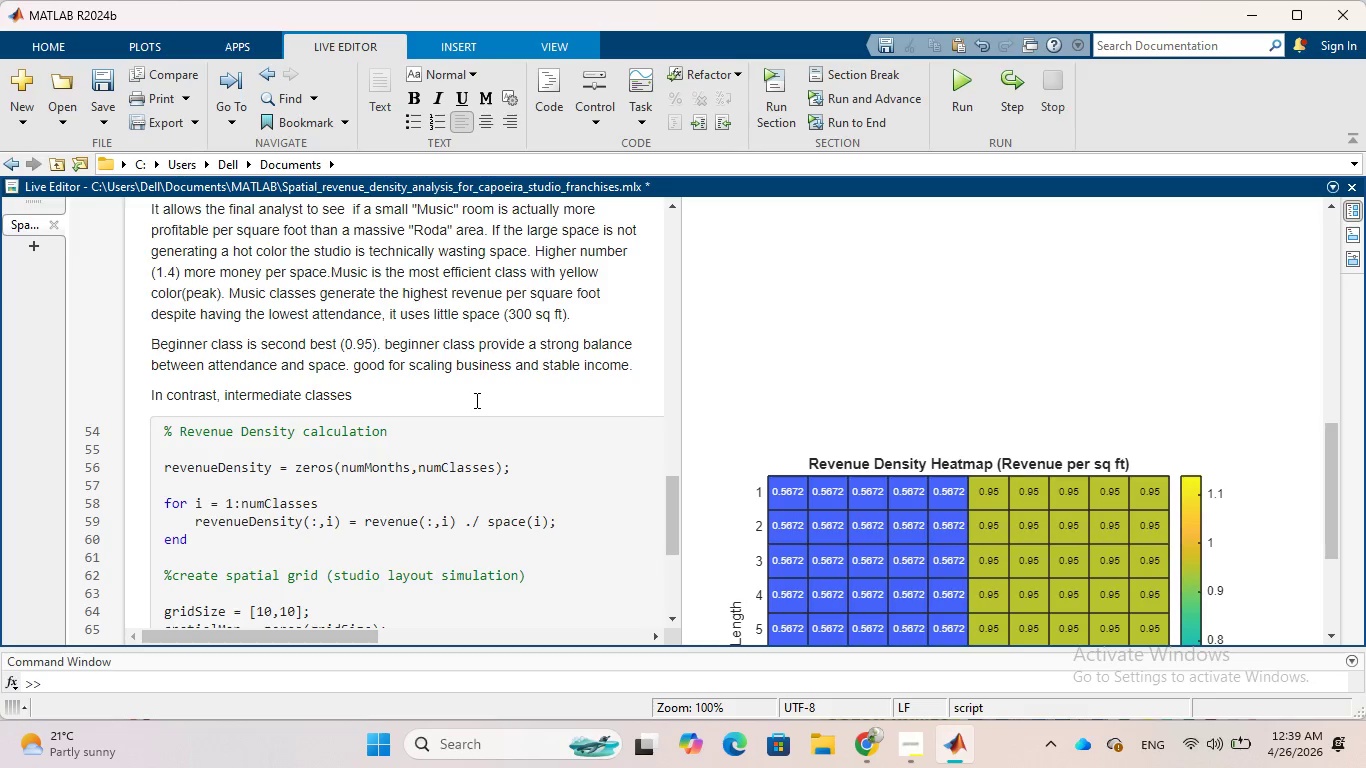 
type(show the lowest)
 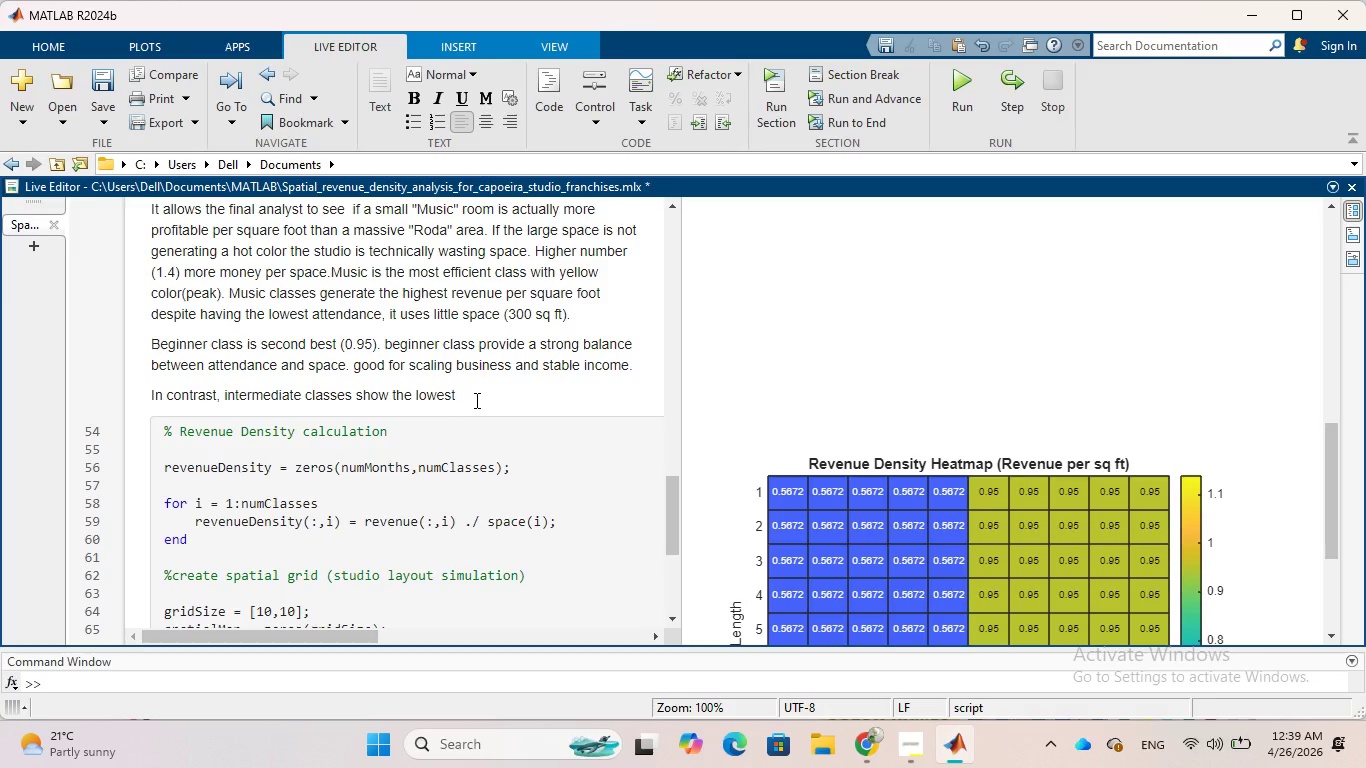 
wait(16.42)
 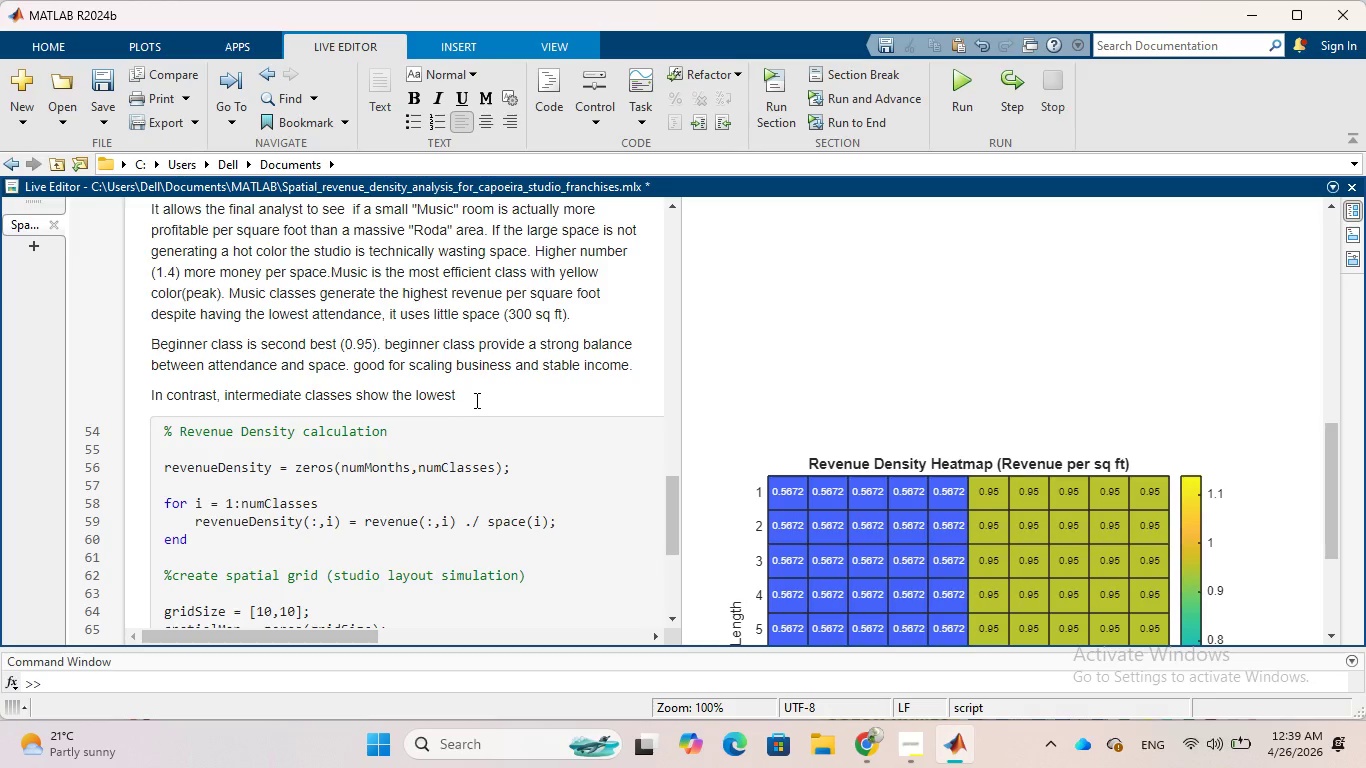 
type( efficiency )
 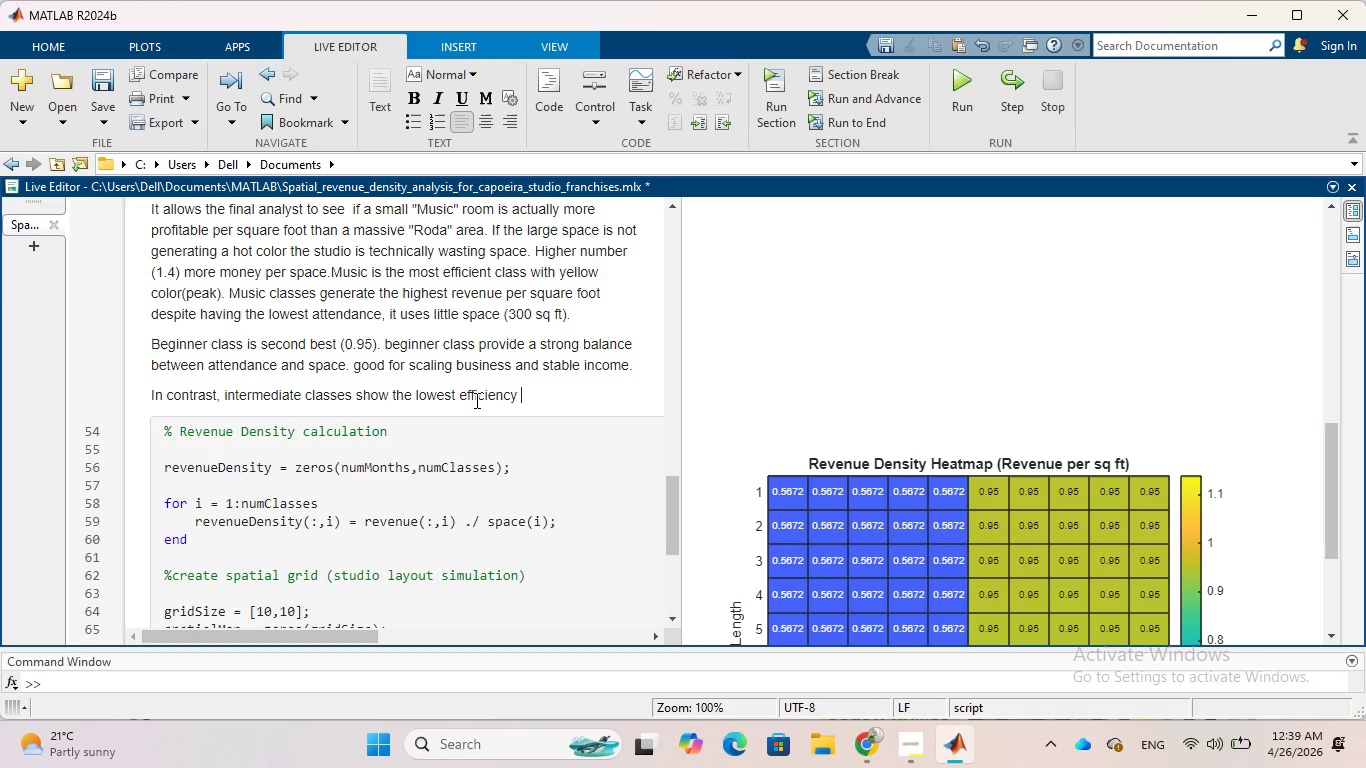 
wait(5.09)
 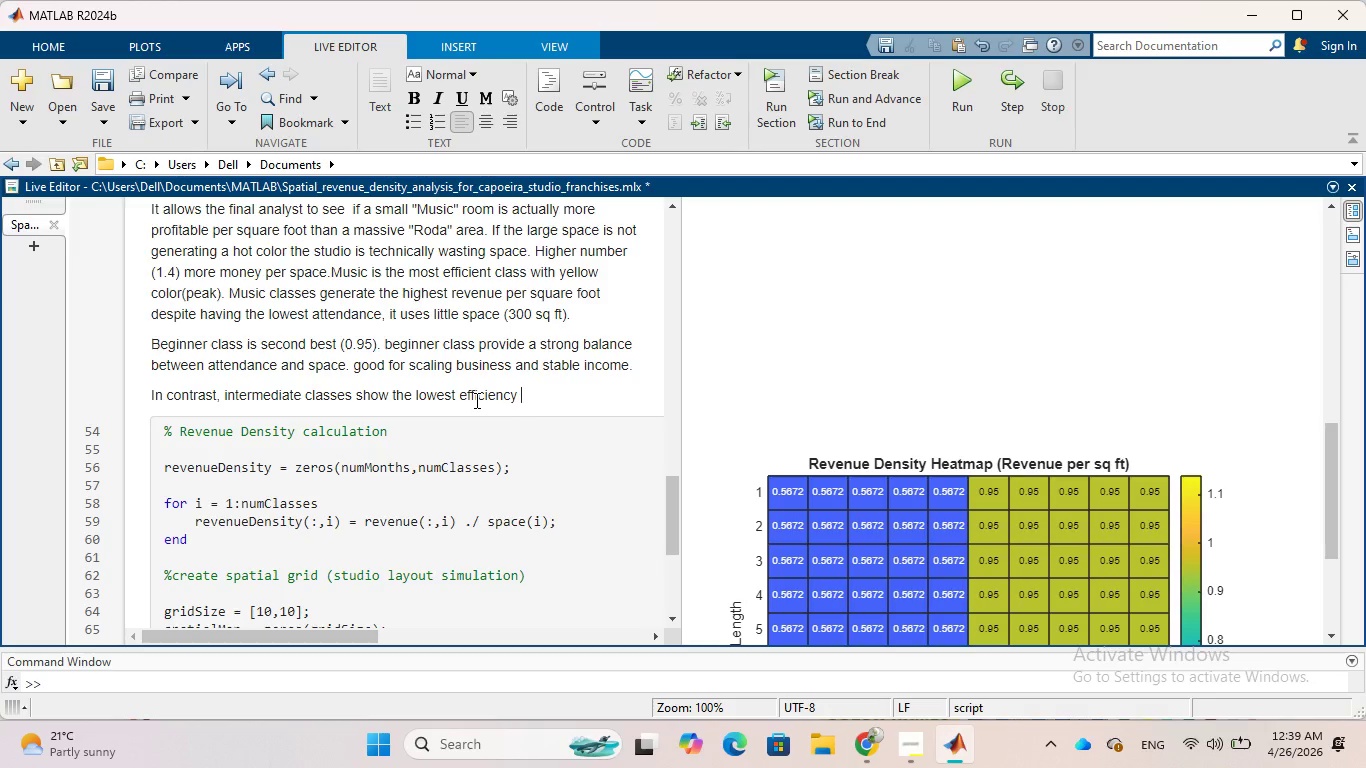 
type(, indicating )
 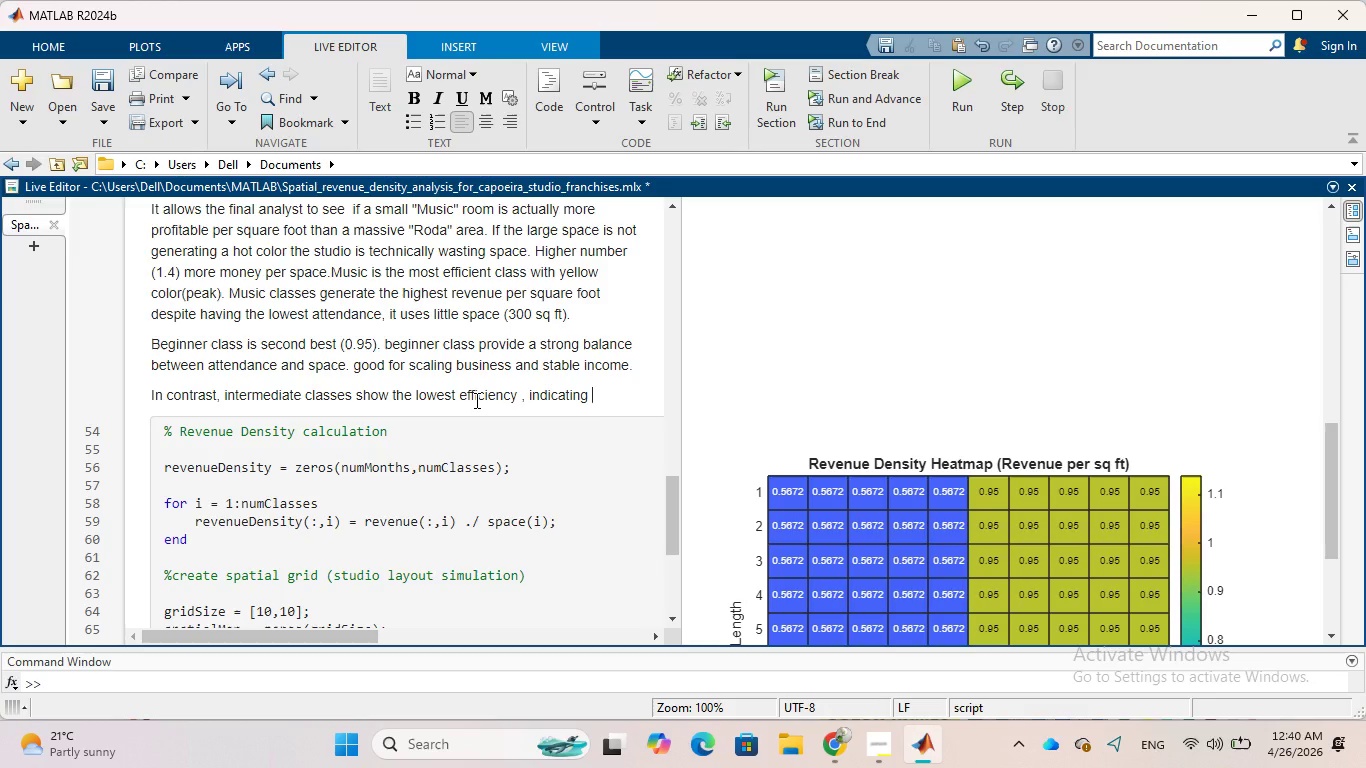 
type(underutilizaton of )
 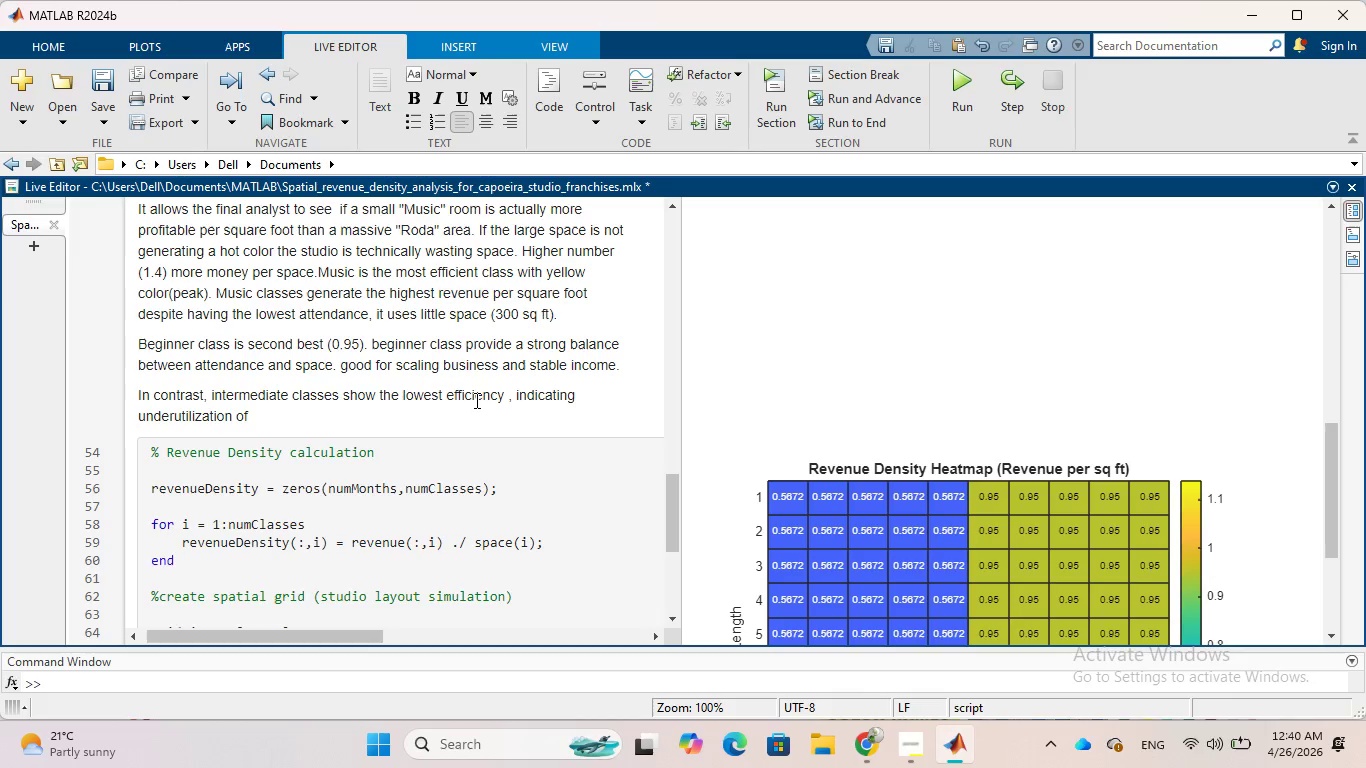 
type(studio spcae)
key(Backspace)
key(Backspace)
key(Backspace)
type(ae)
 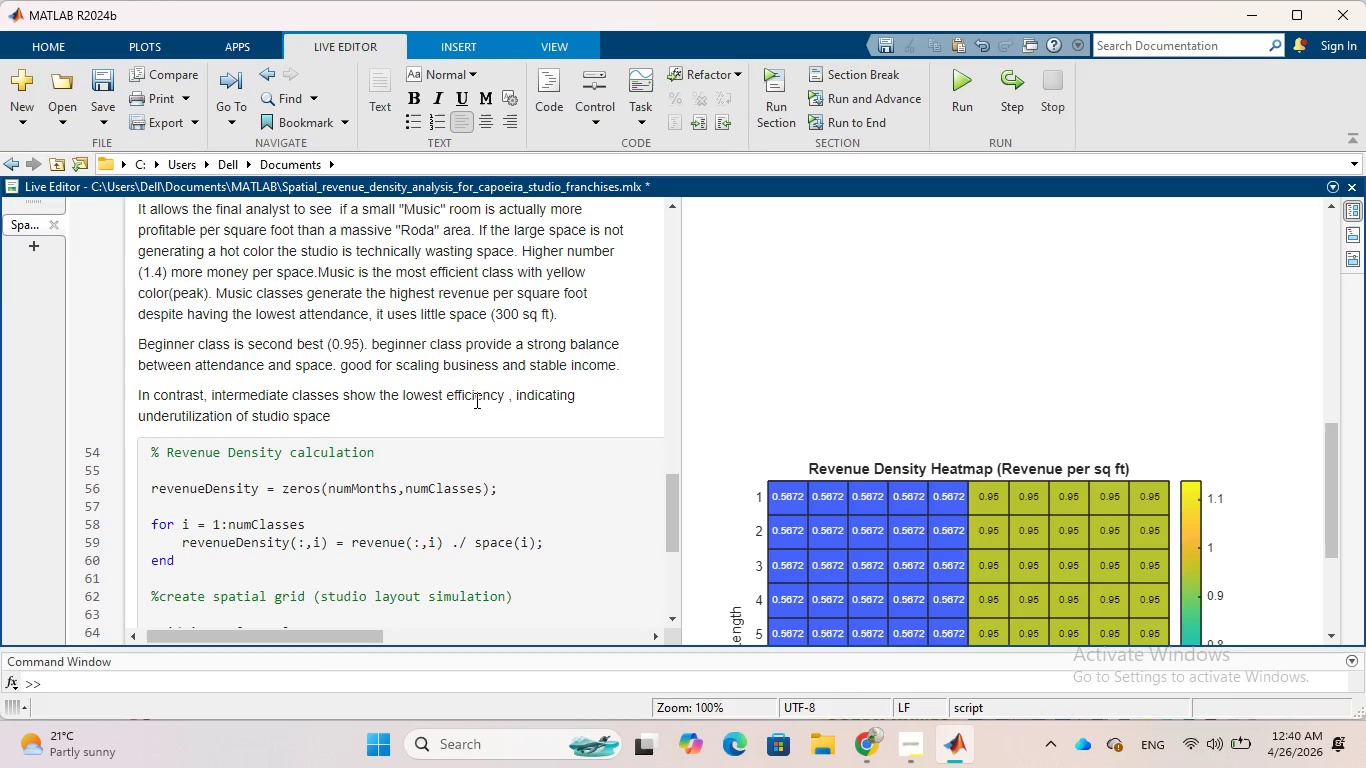 
hold_key(key=C, duration=0.36)
 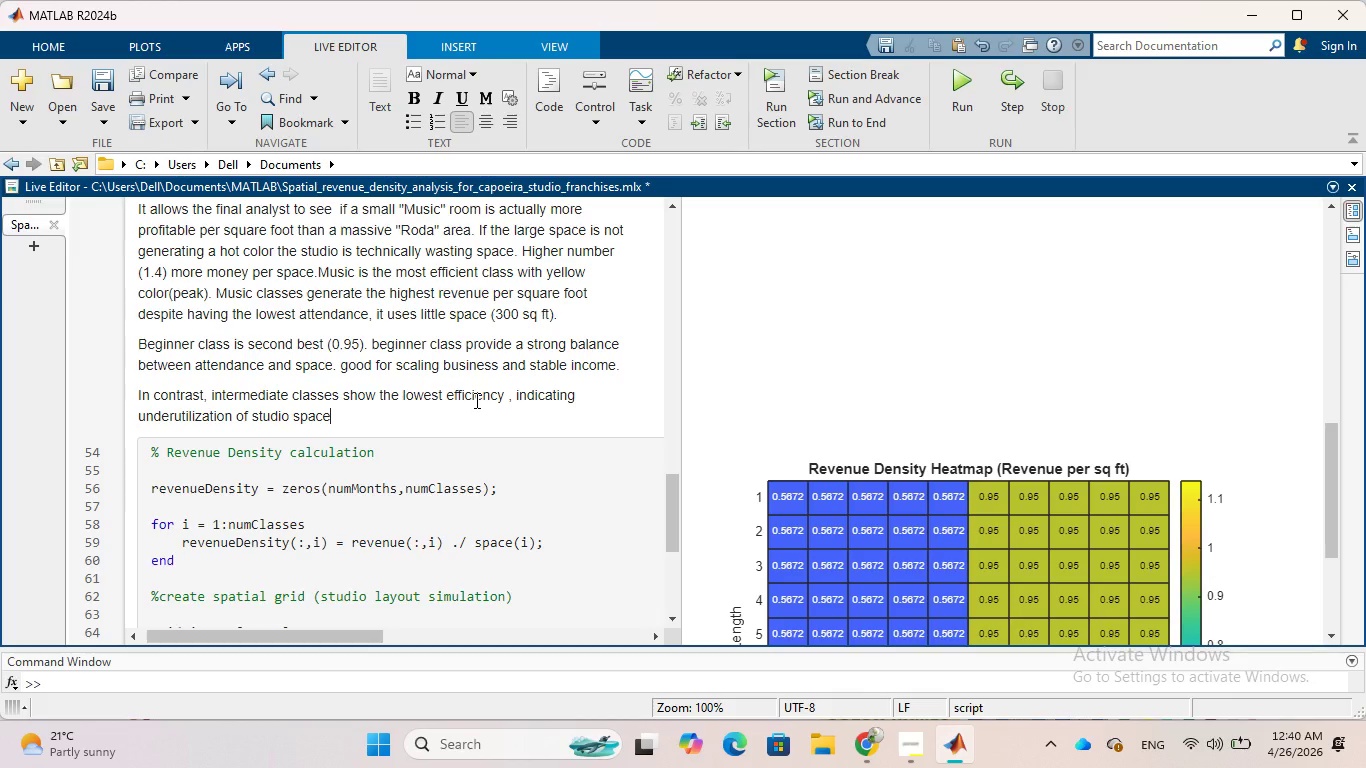 
type(. While Roda )
 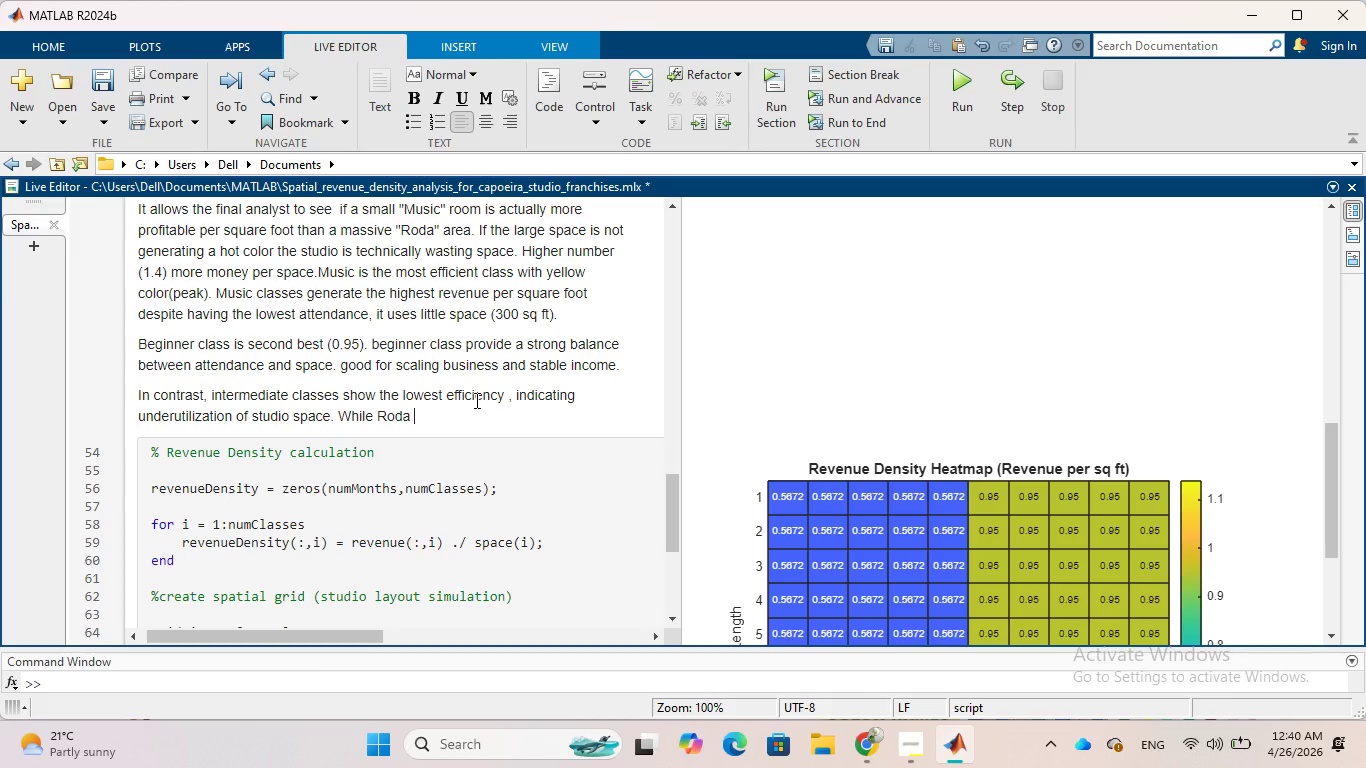 
type(classes)
 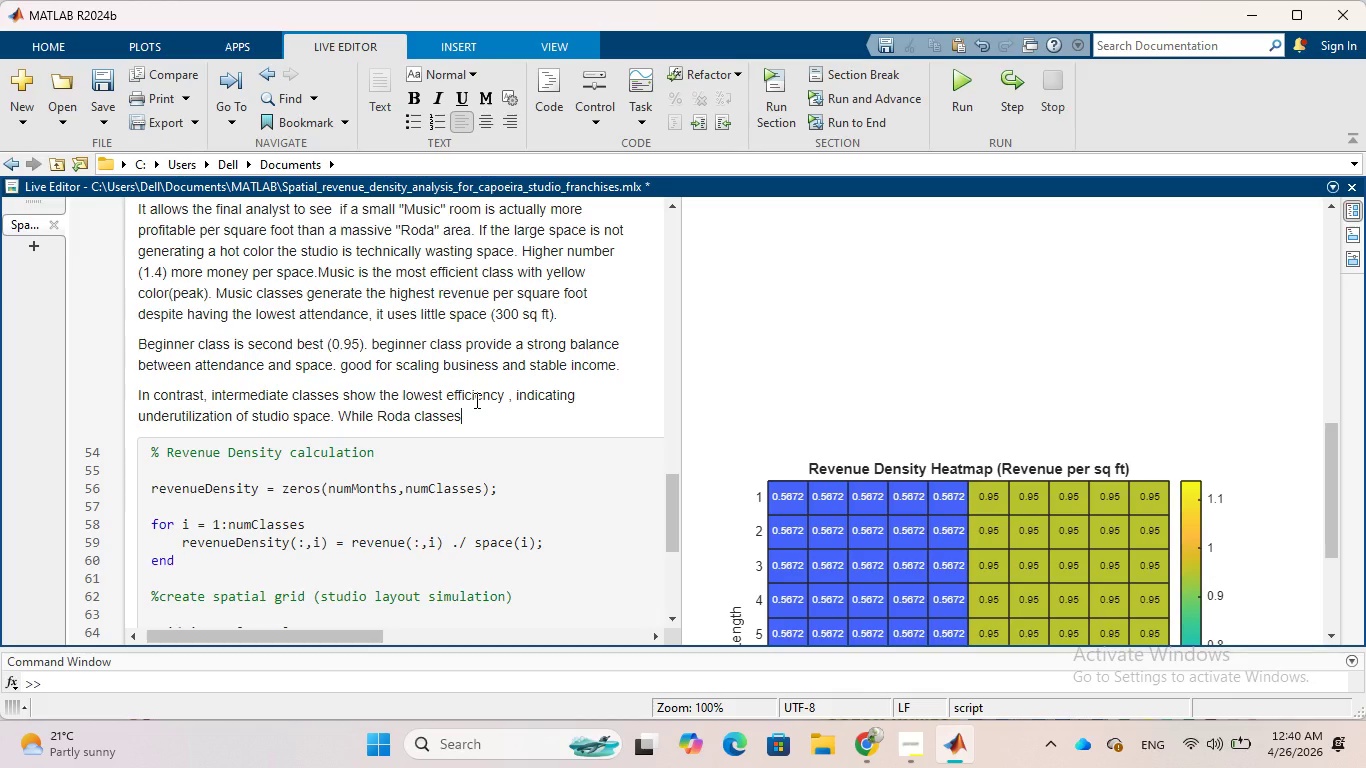 
wait(16.3)
 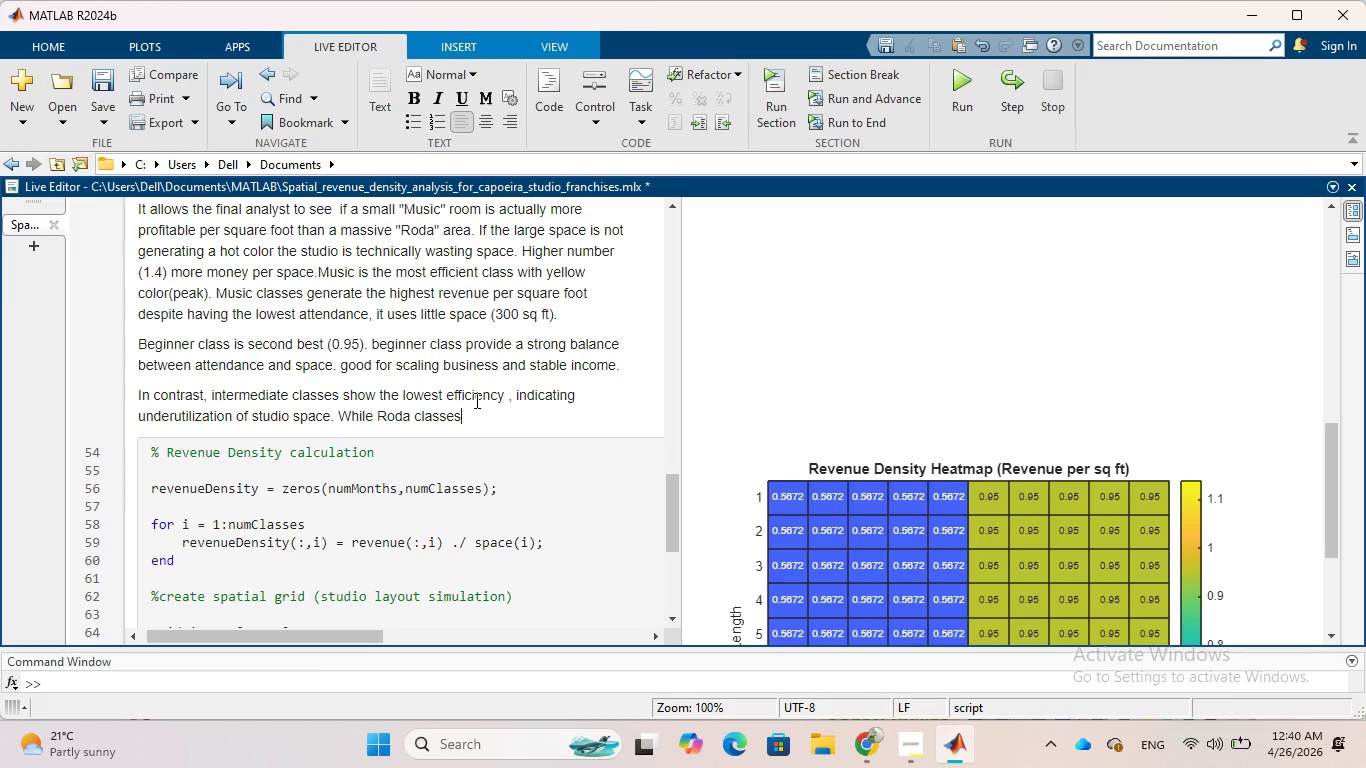 
type( attract )
 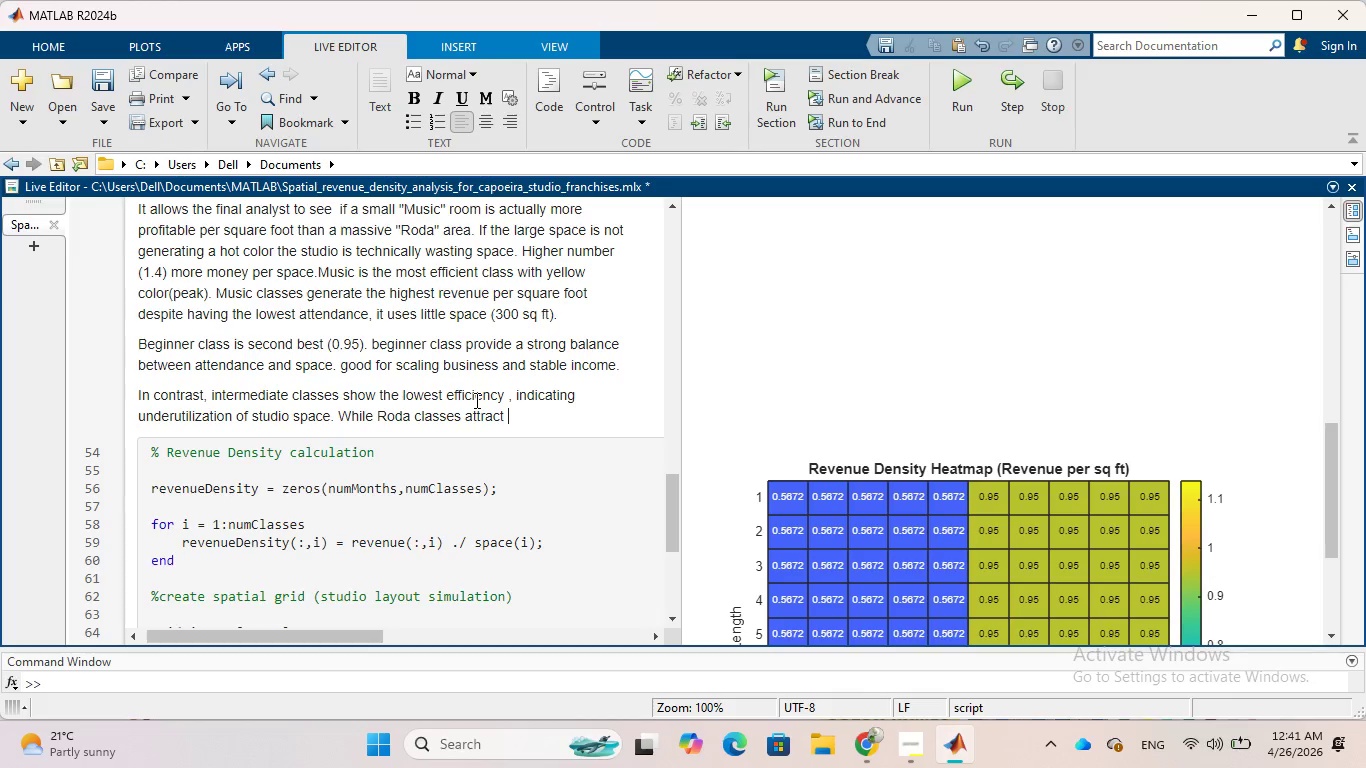 
type(the highest attendane, hi )
key(Backspace)
key(Backspace)
key(Backspace)
key(Backspace)
type(eir large )
 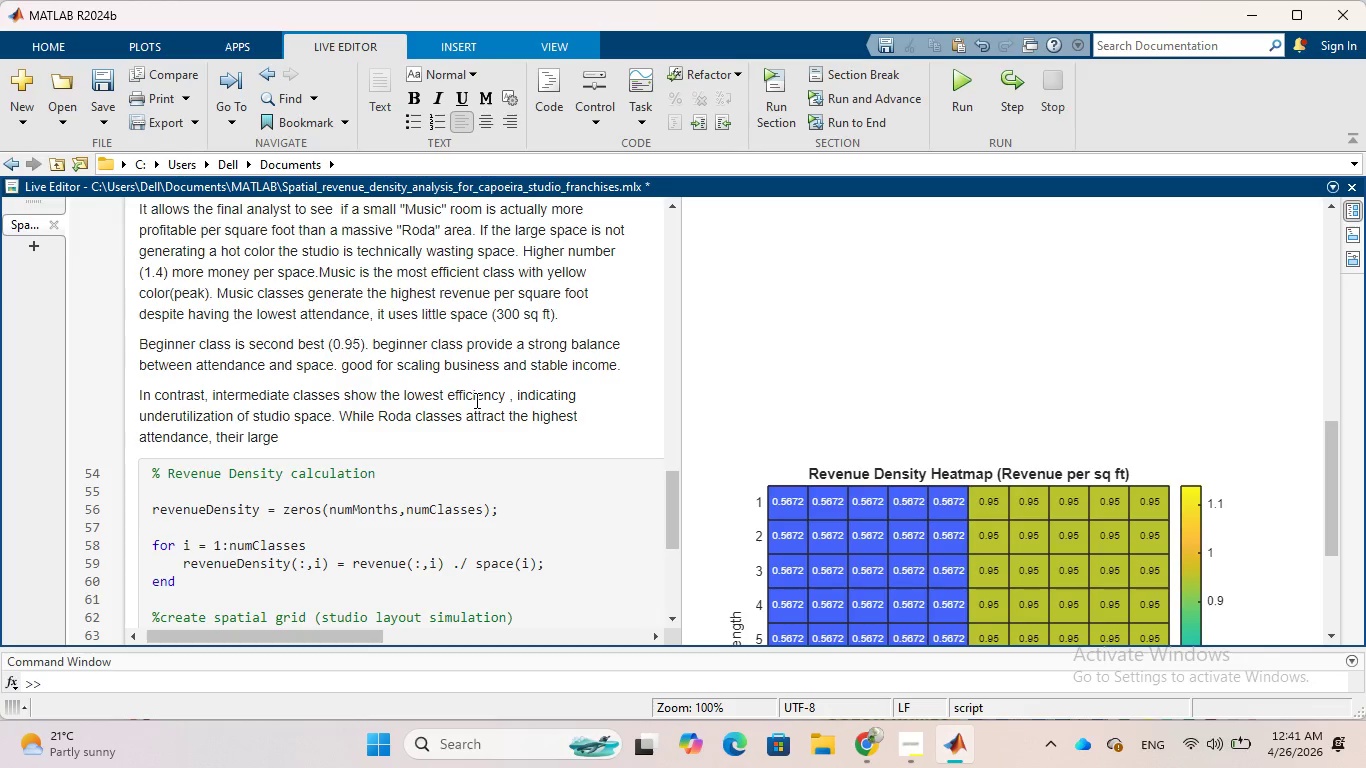 
hold_key(key=C, duration=0.34)
 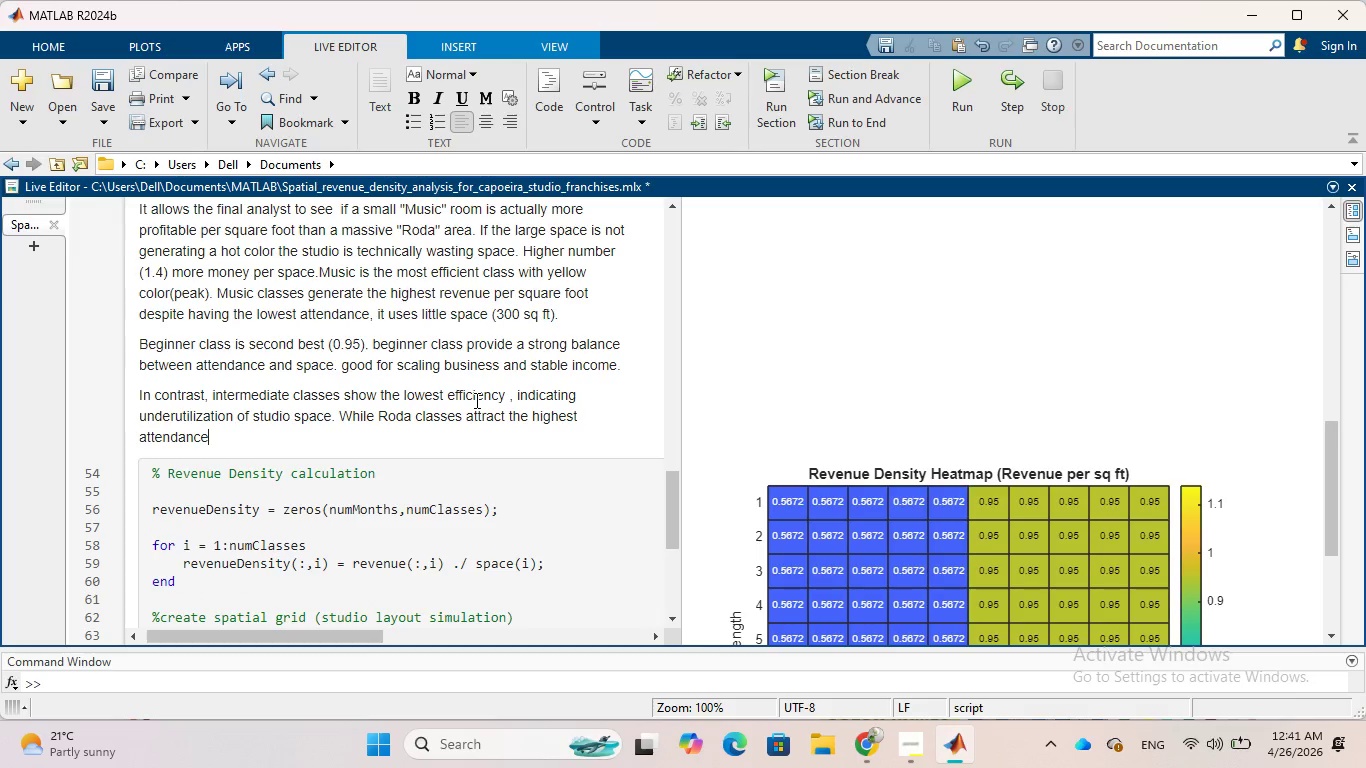 
type(spatial)
 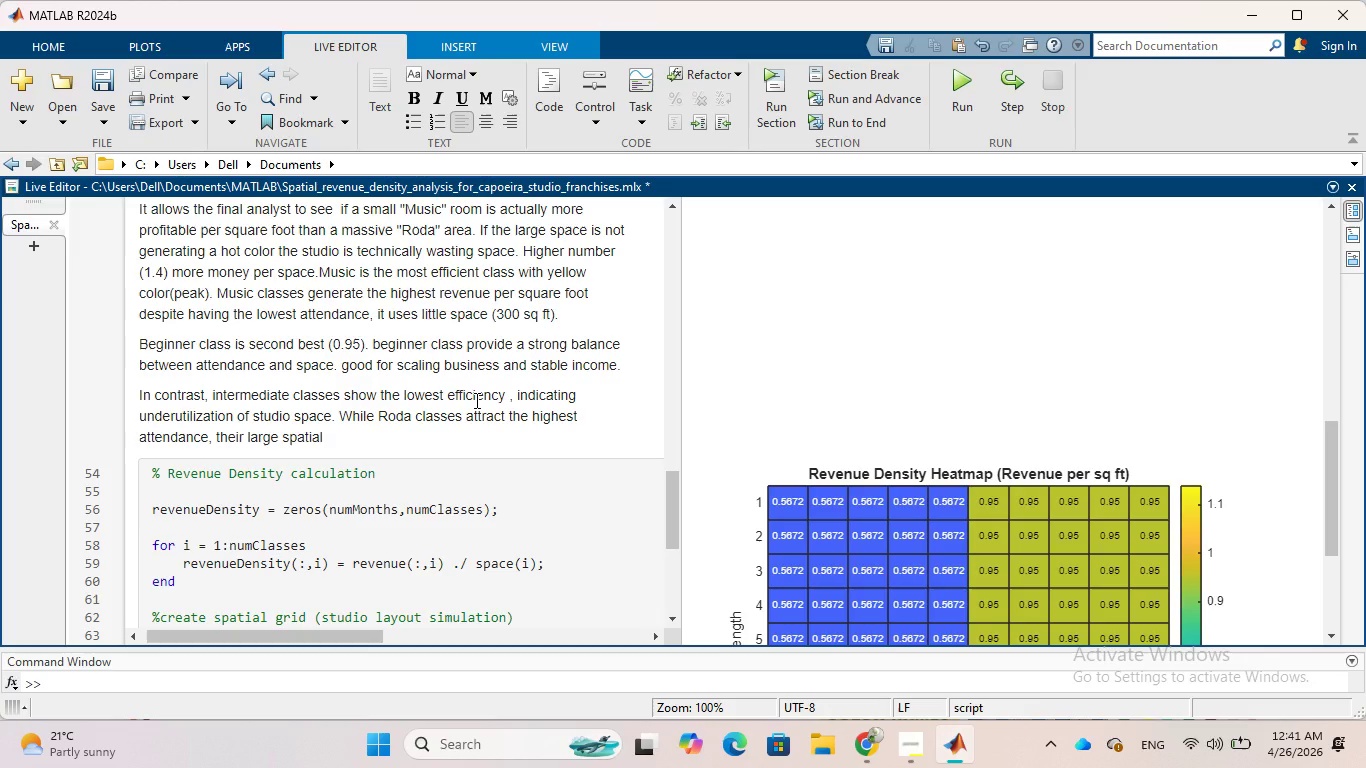 
wait(5.66)
 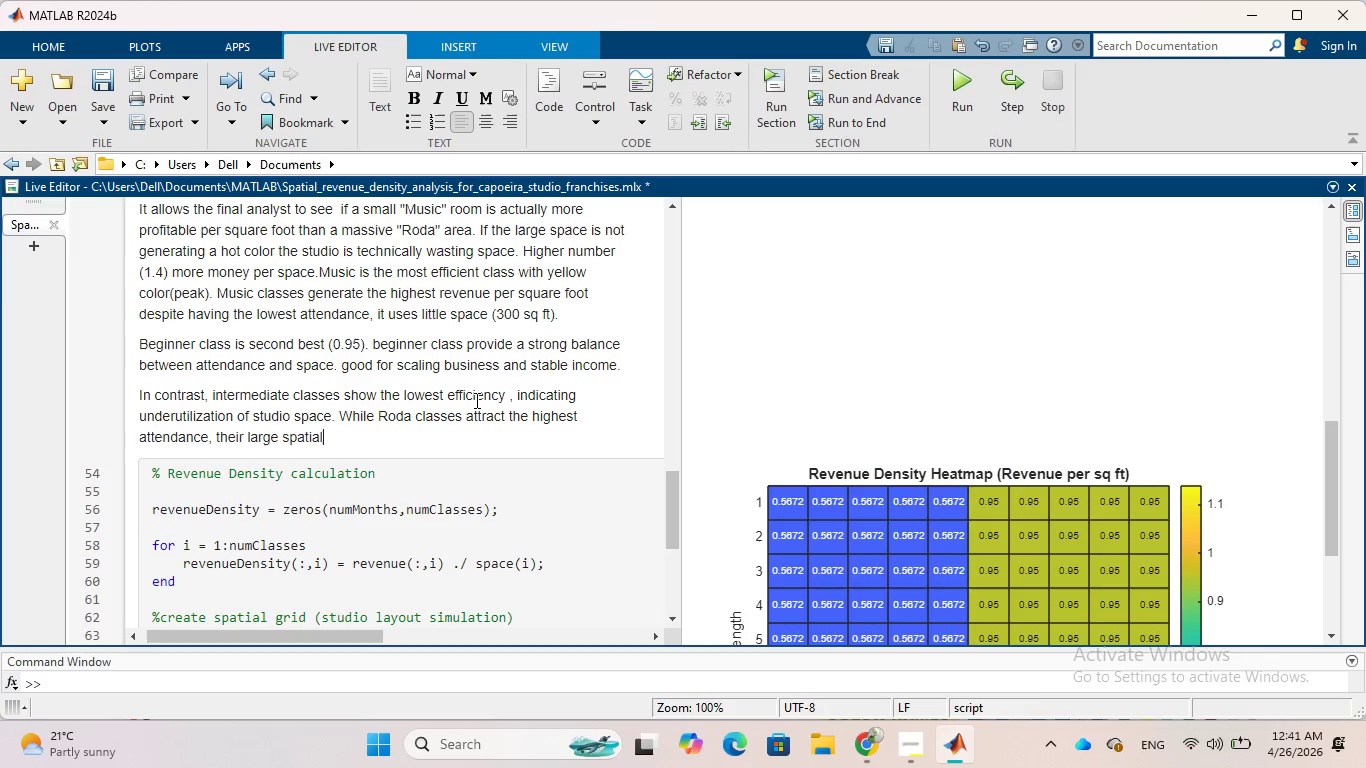 
type( requiements redi)
key(Backspace)
type(ue their ovra)
 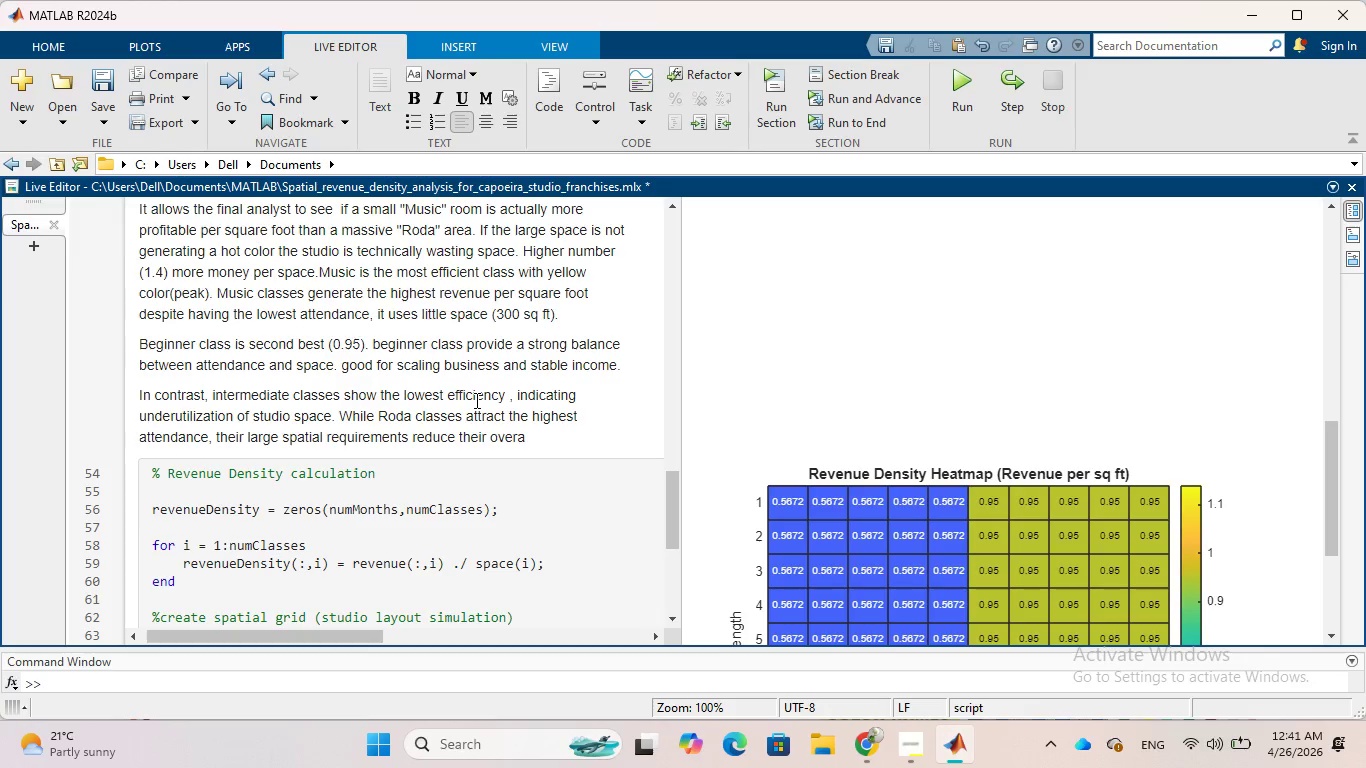 
hold_key(key=C, duration=0.33)
 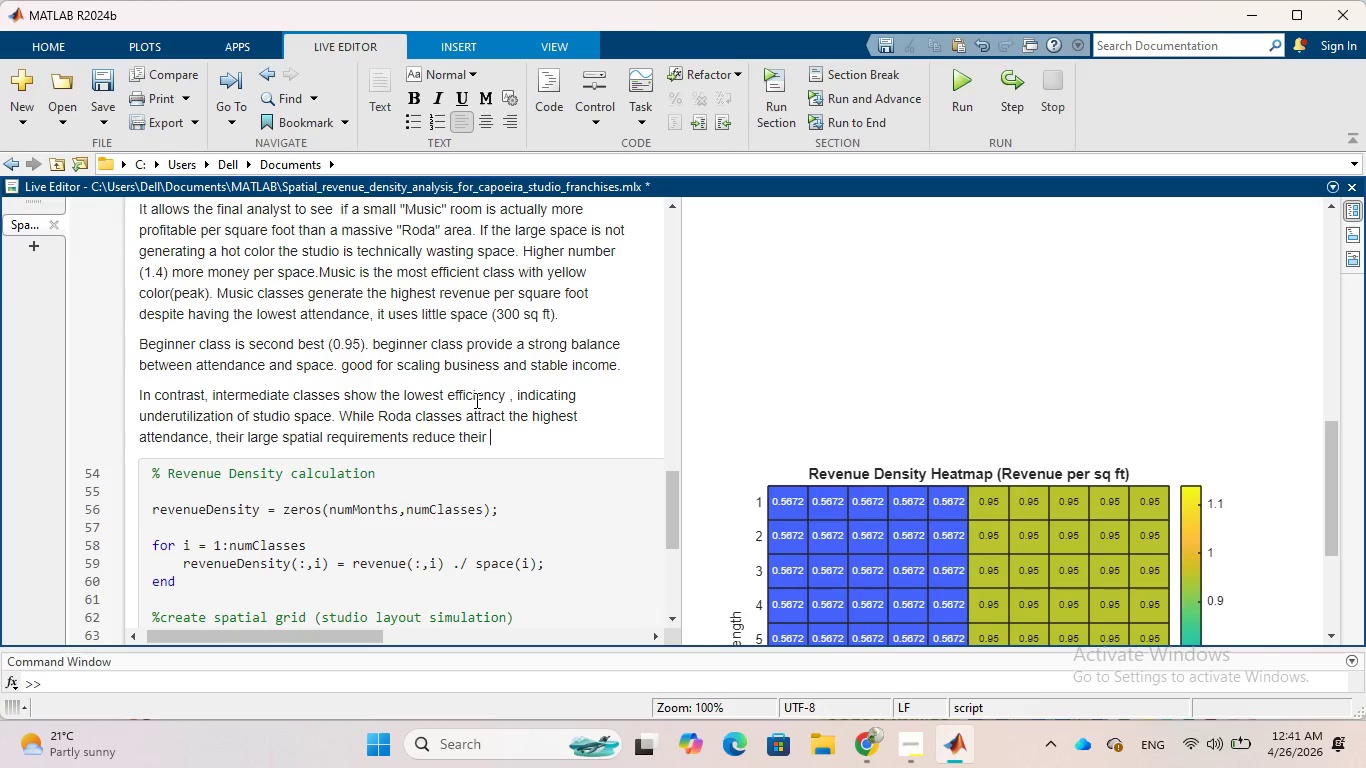 
type(ll)
 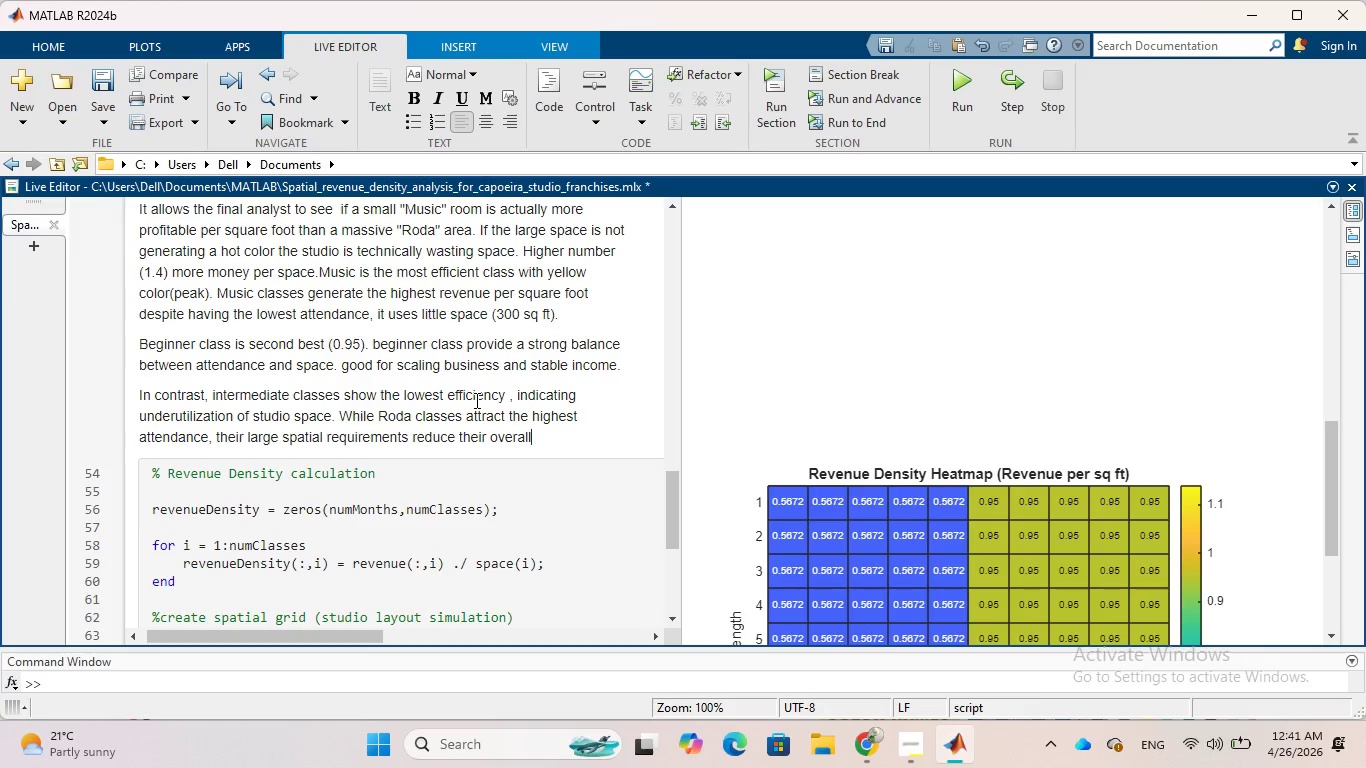 
type( efficiency )
 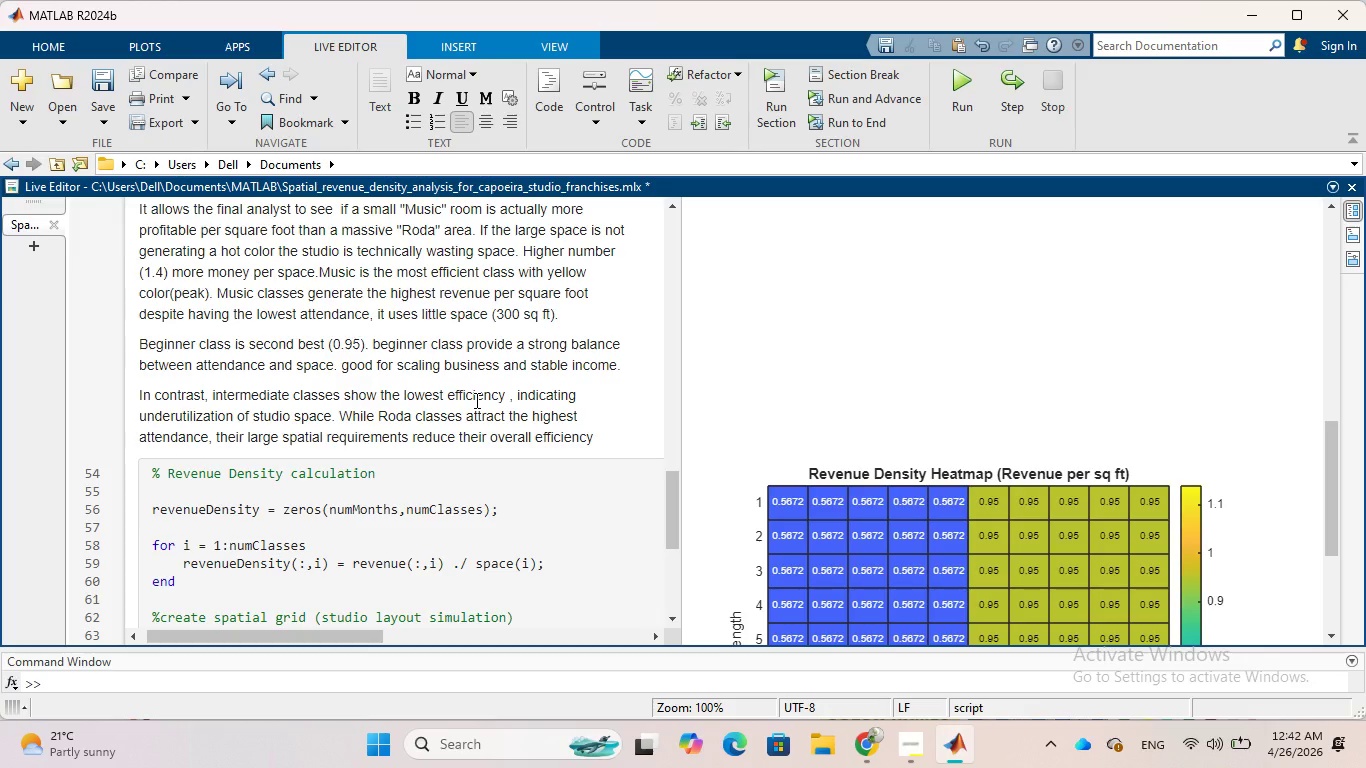 
key(Backspace)
 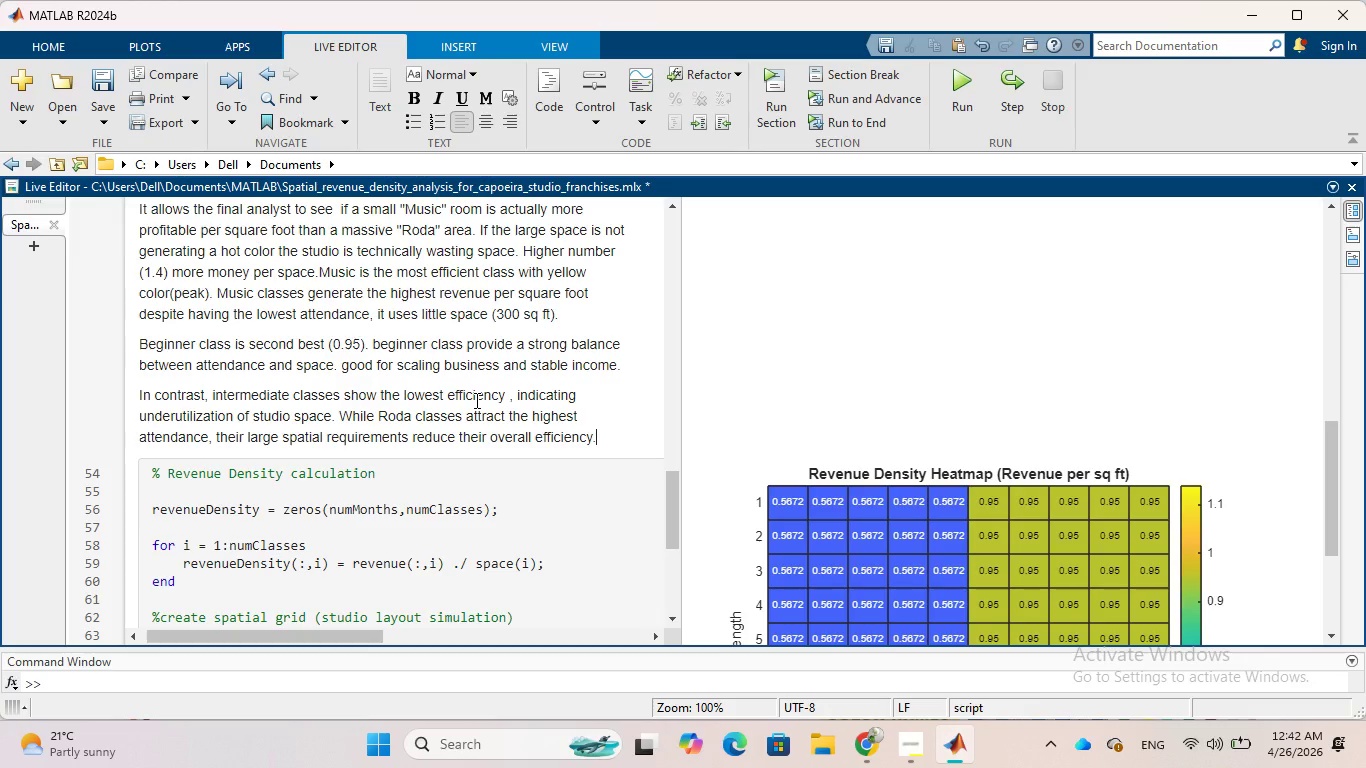 
key(Period)
 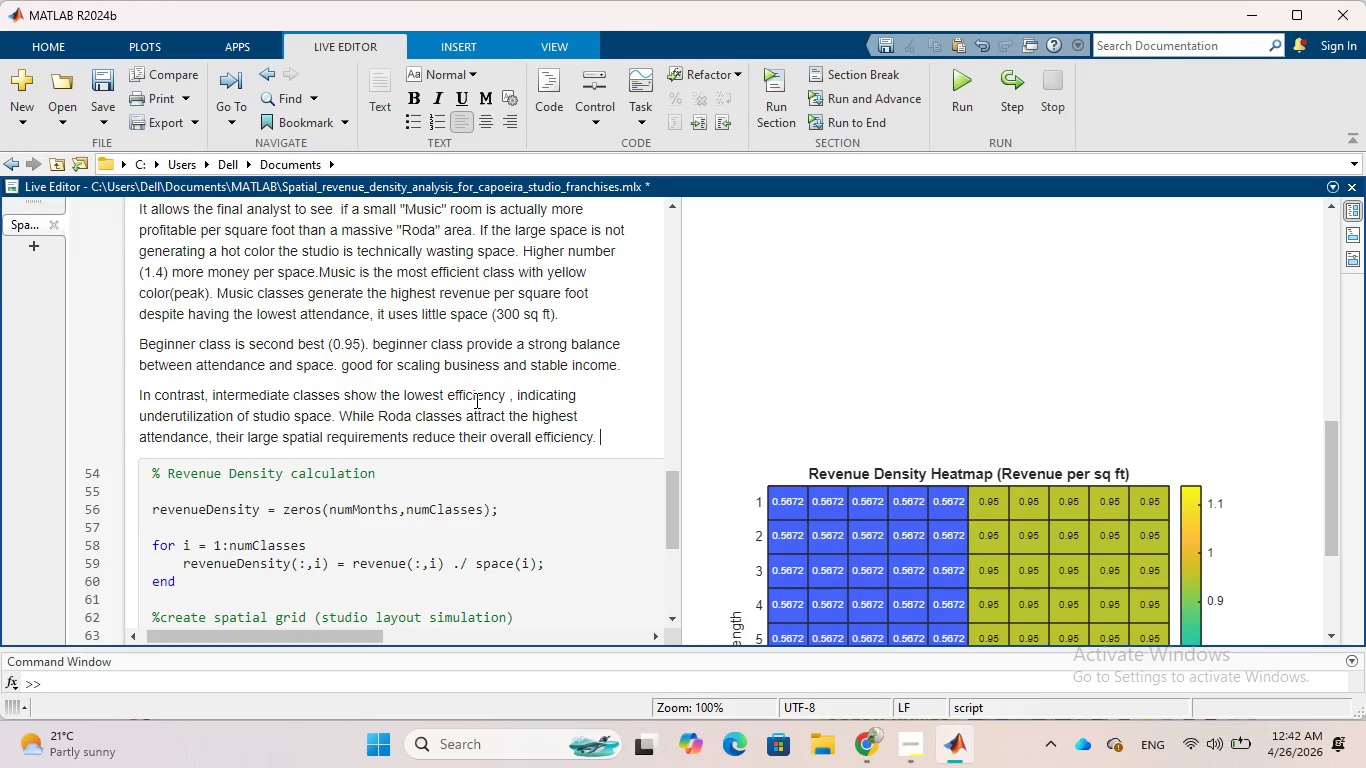 
key(Space)
 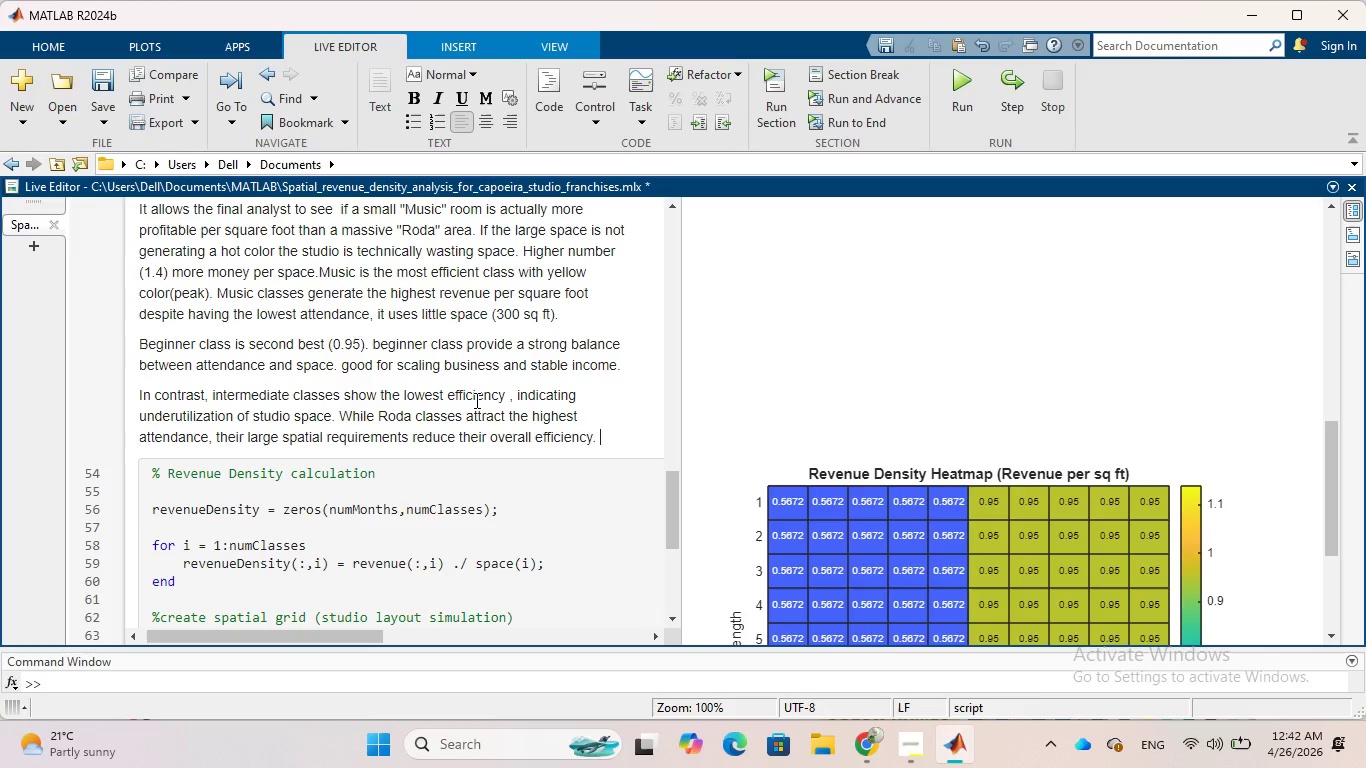 
type(This highlighr)
key(Backspace)
type(ts )
 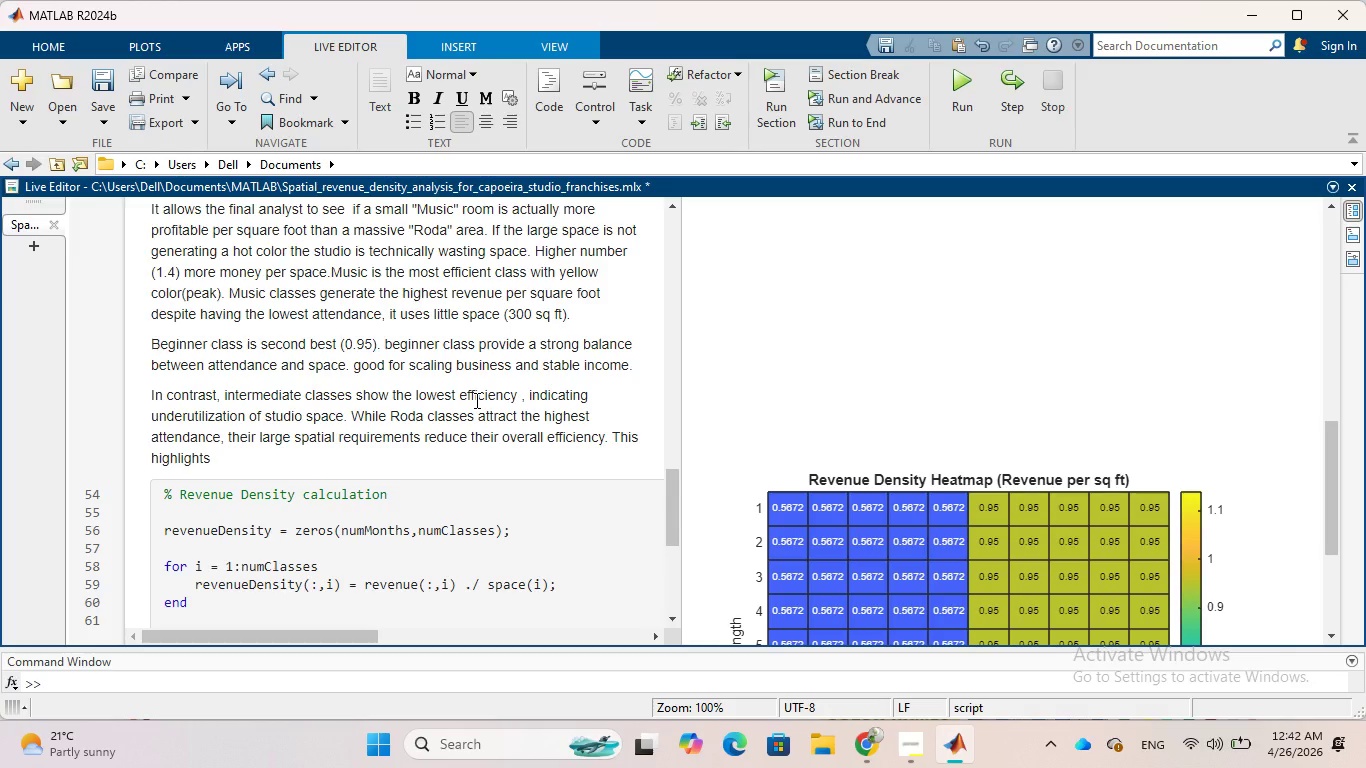 
type(the importance of evaluating )
 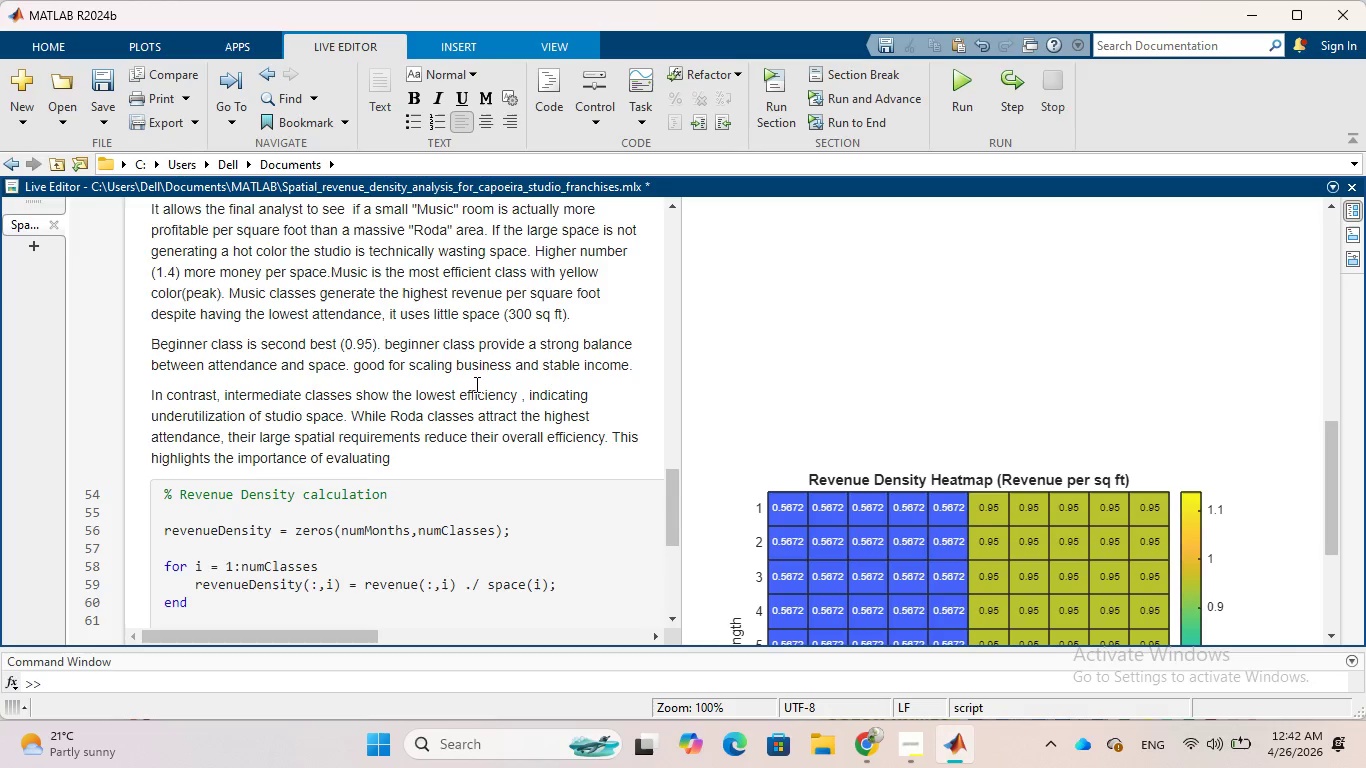 
type(oth)
key(Backspace)
key(Backspace)
key(Backspace)
type(both revenue and spae utilix)
key(Backspace)
type(zation when optimizing )
 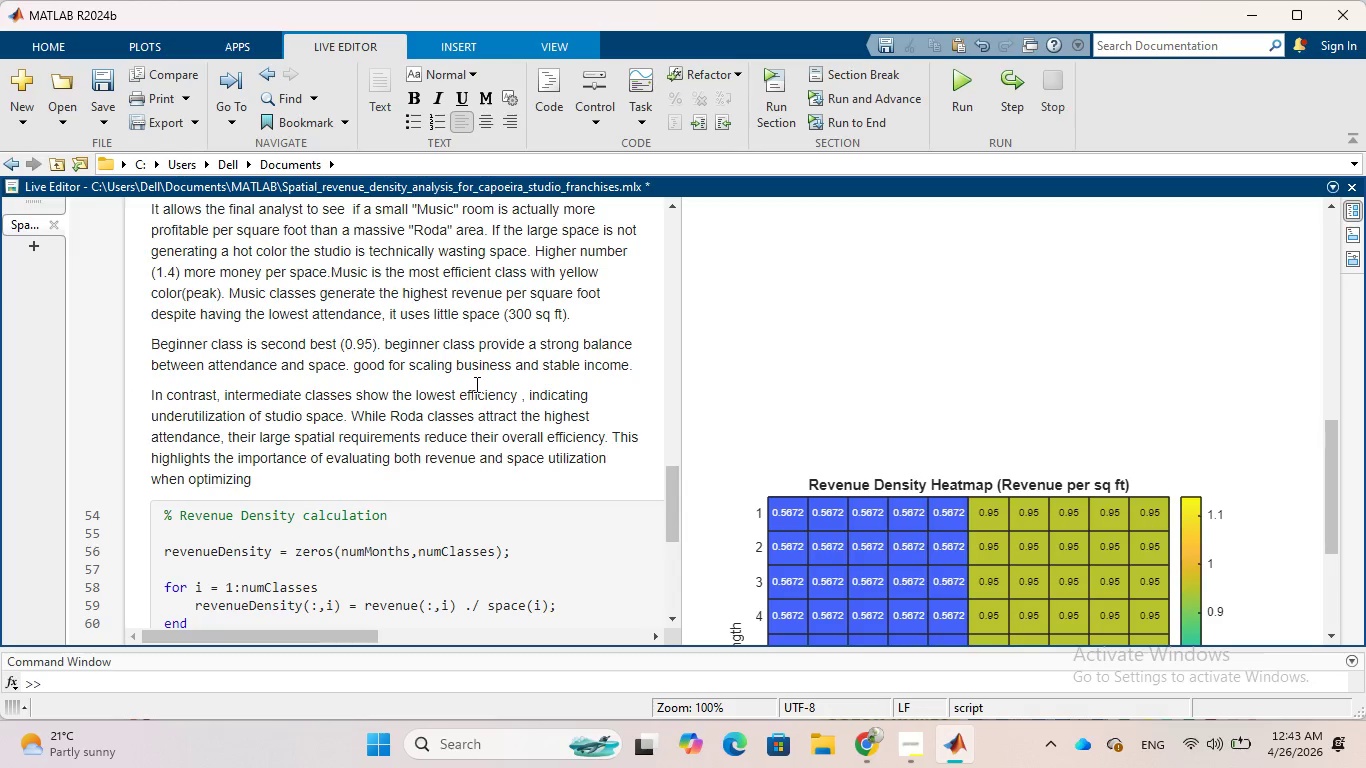 
hold_key(key=C, duration=0.38)
 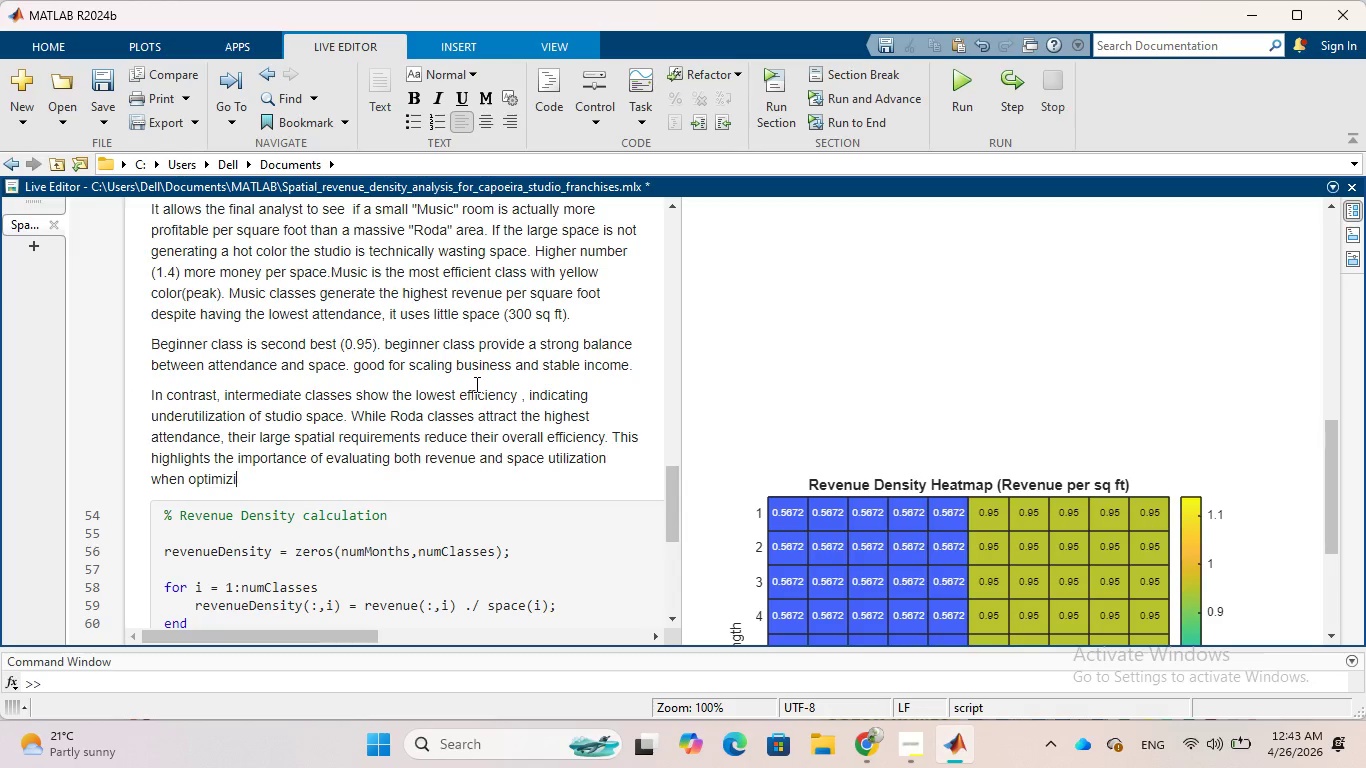 
type(studio performane.)
 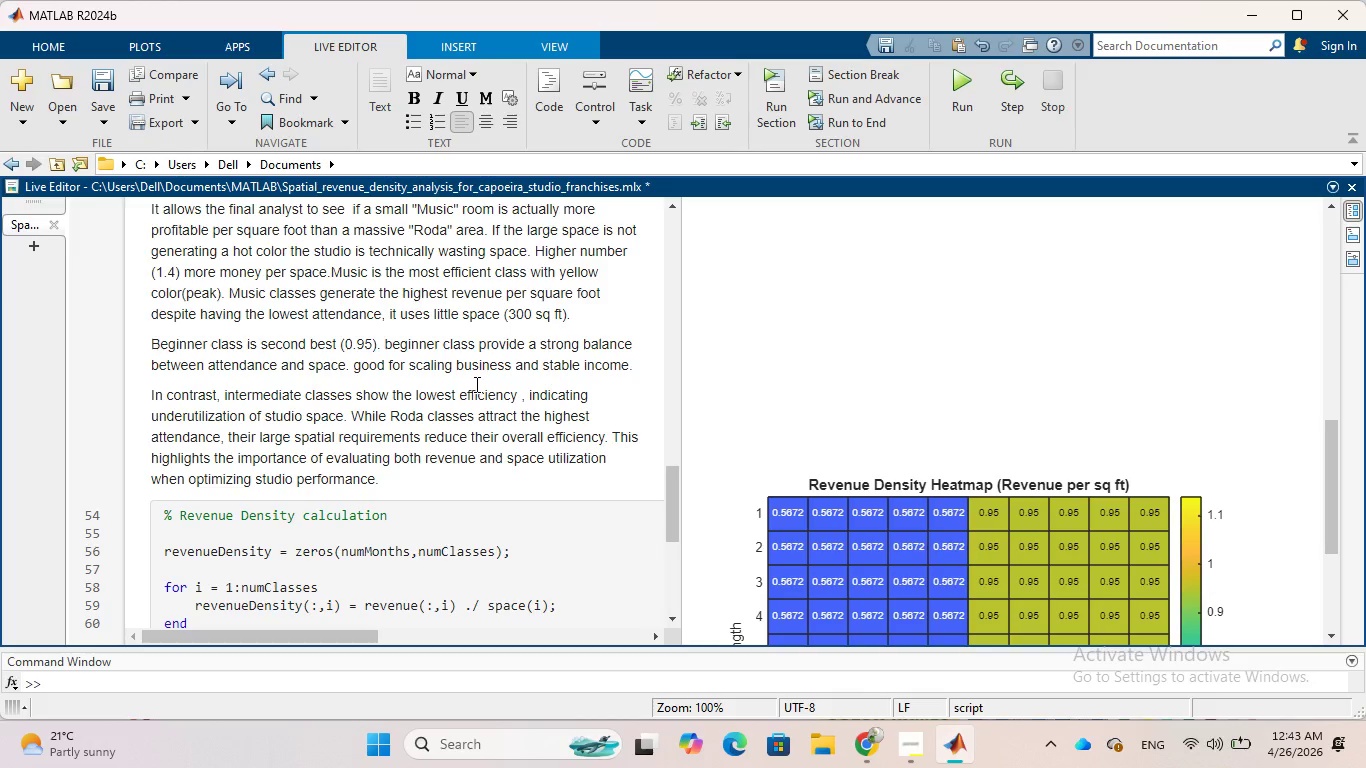 
hold_key(key=C, duration=0.34)
 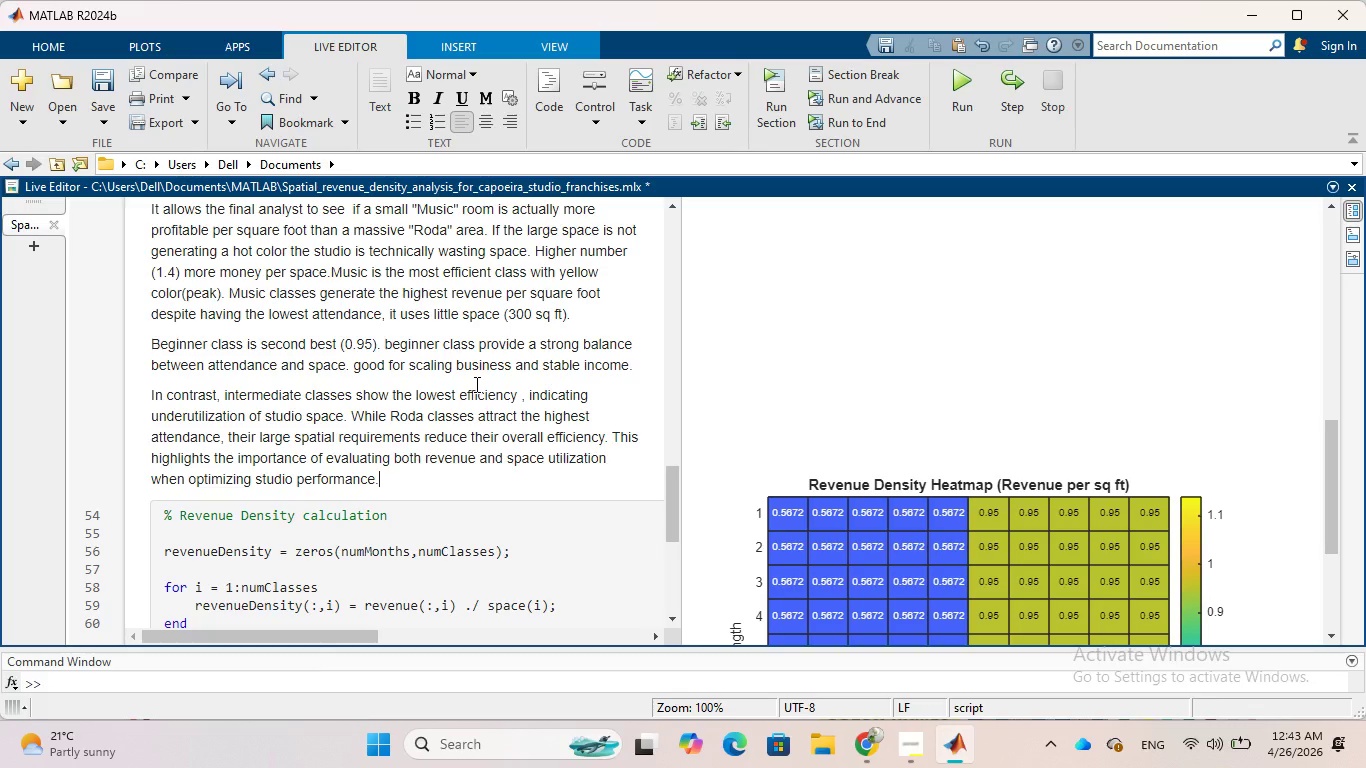 
wait(17.34)
 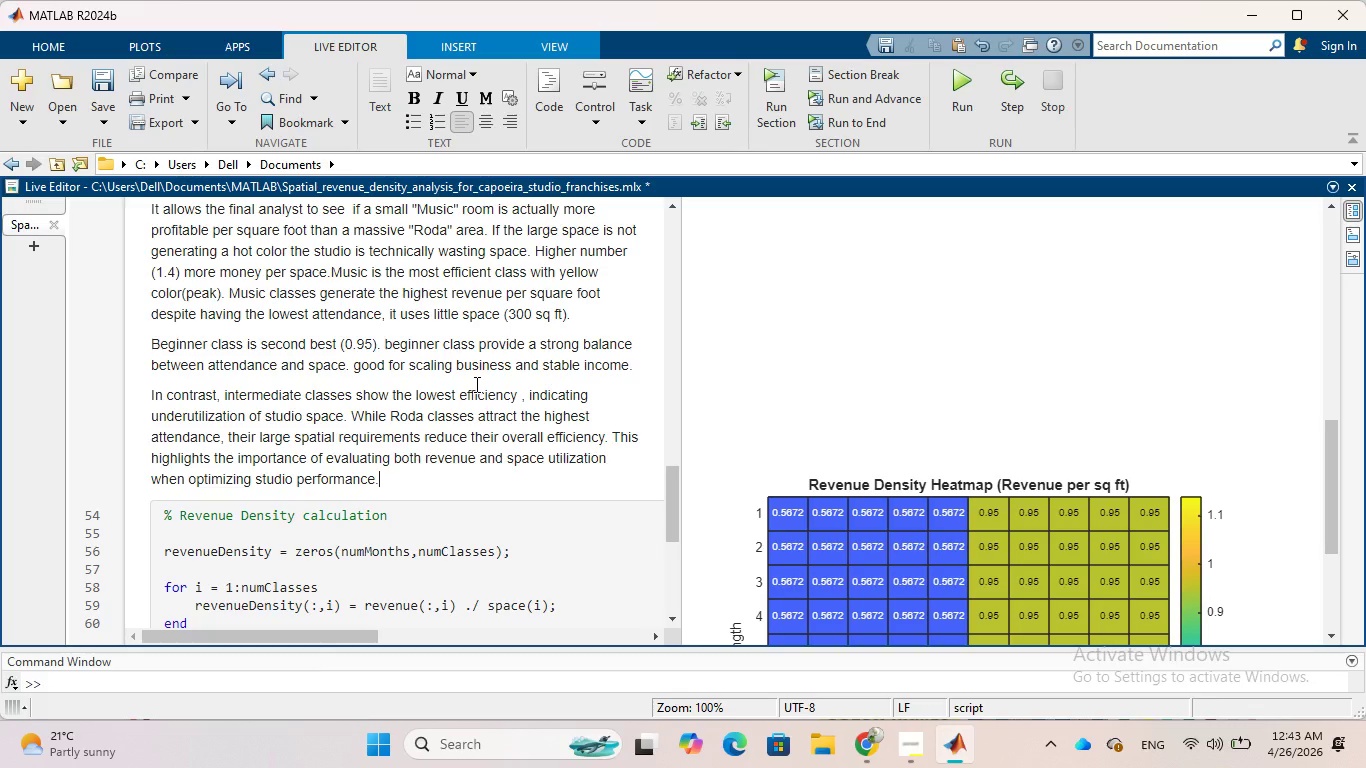 
scroll: coordinate [387, 382], scroll_direction: up, amount: 3.0
 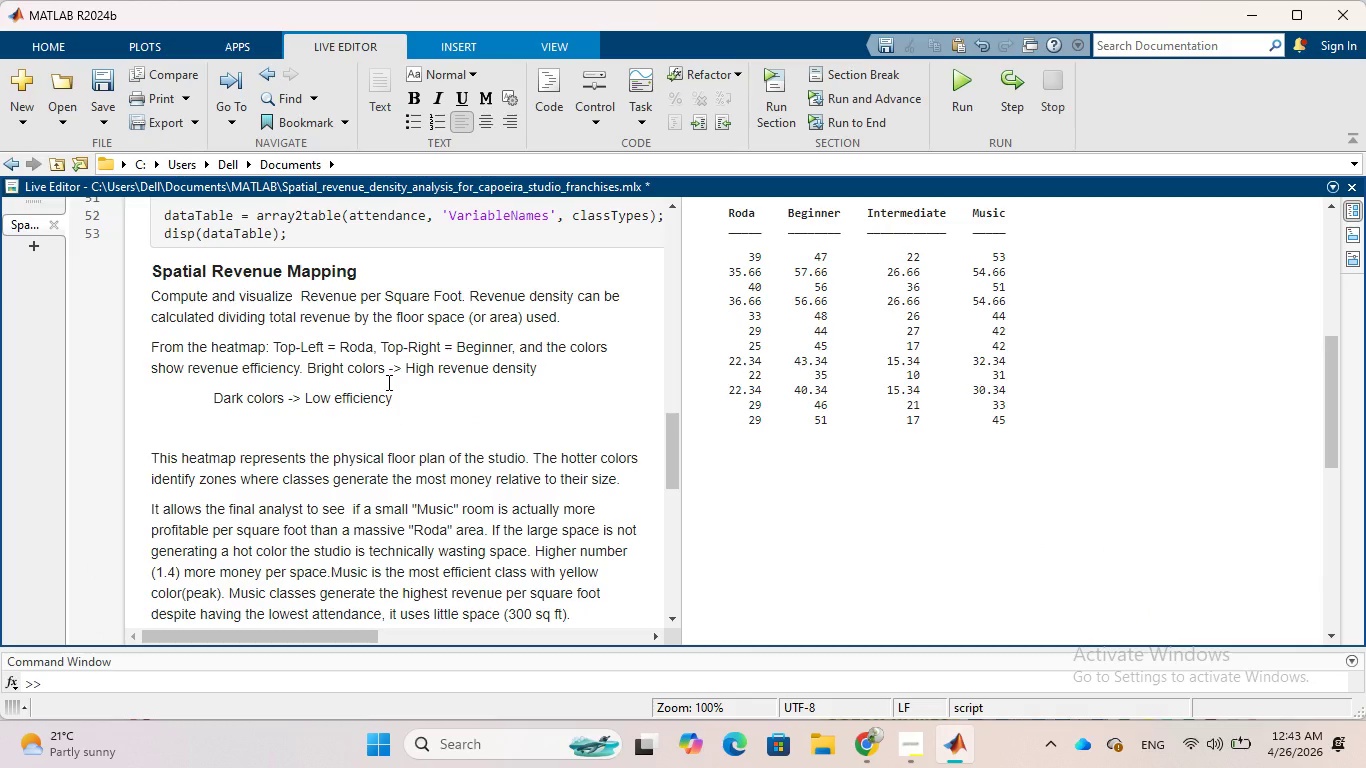 
scroll: coordinate [387, 382], scroll_direction: down, amount: 11.0
 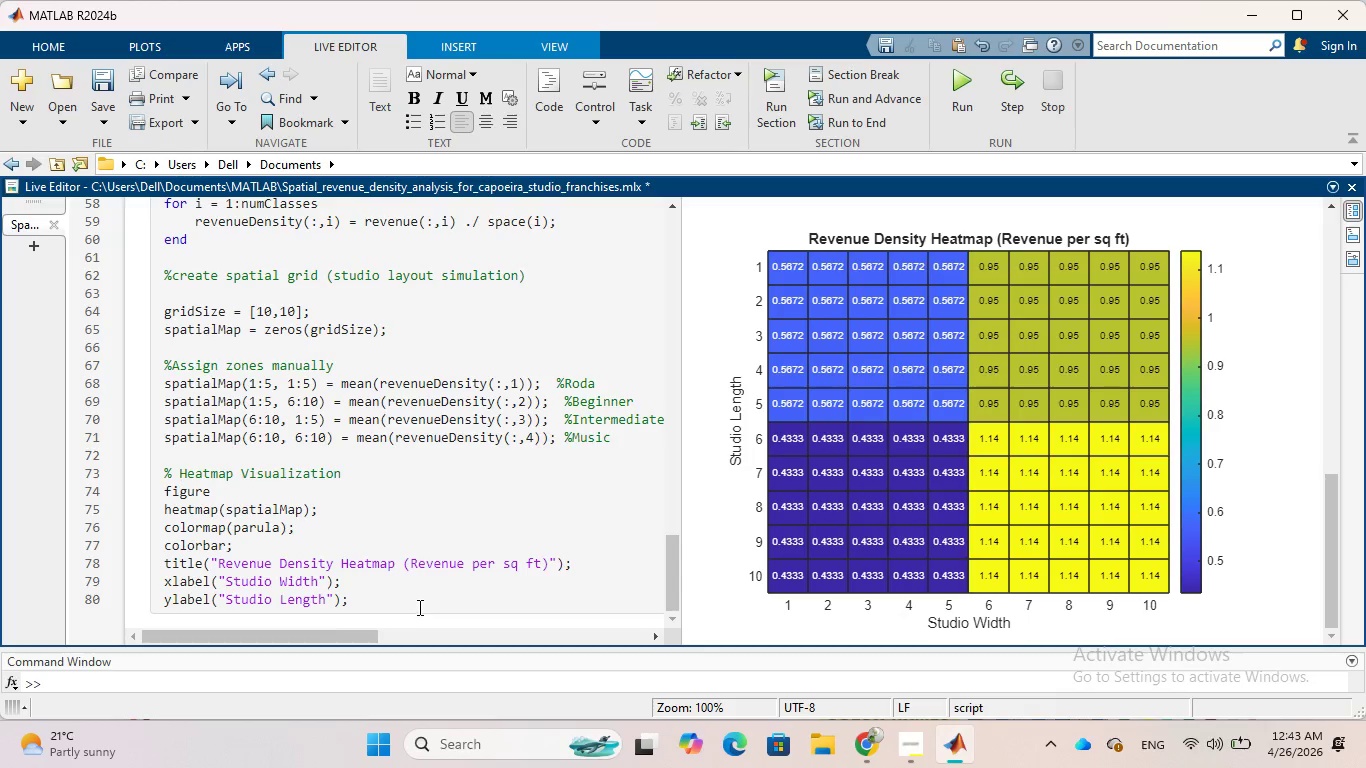 
left_click([418, 607])
 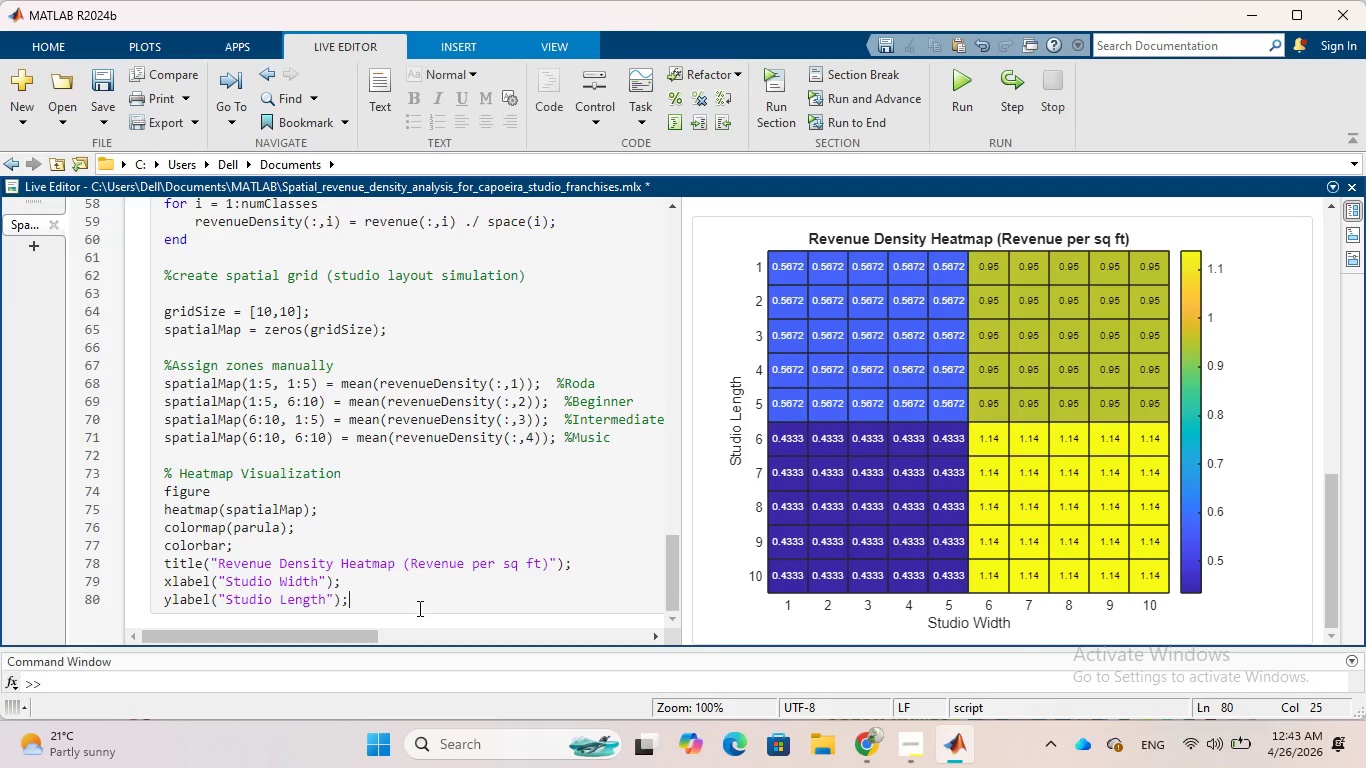 
wait(24.72)
 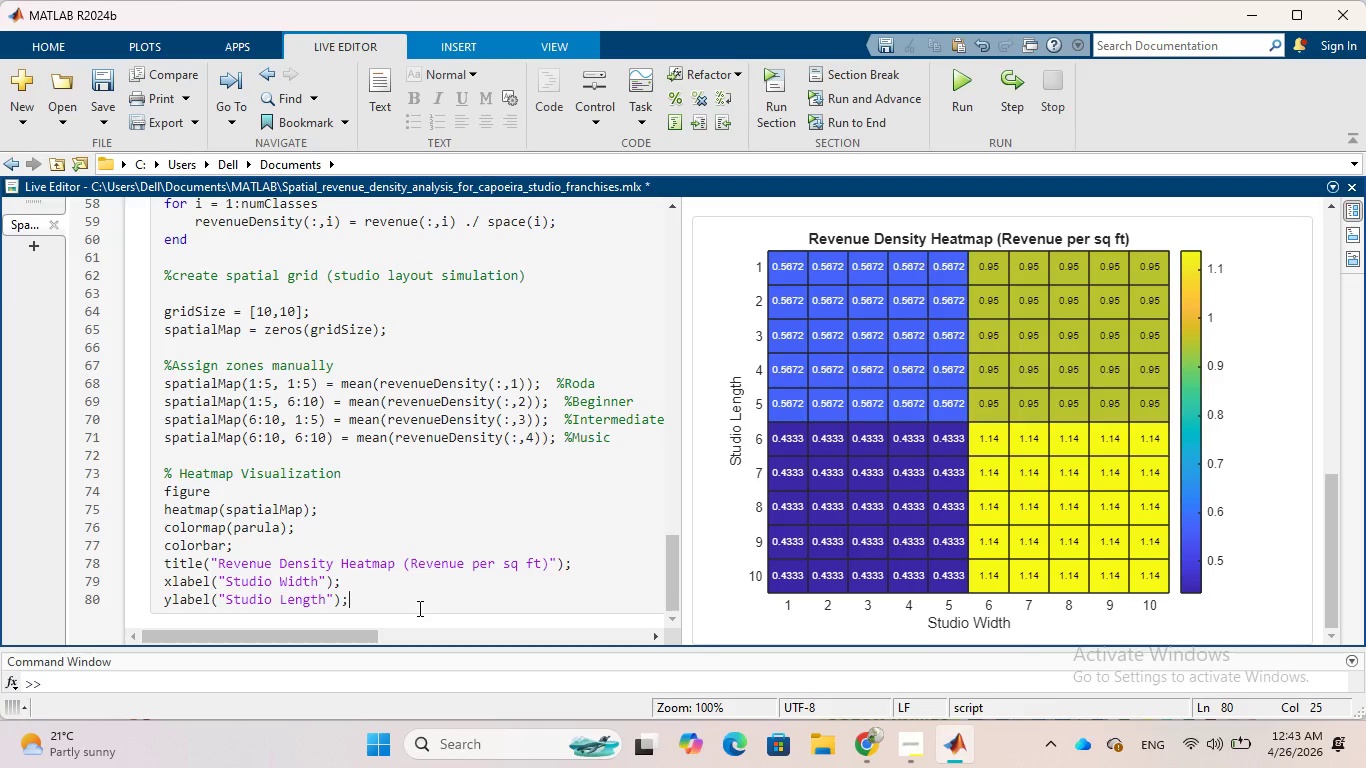 
key(Enter)
 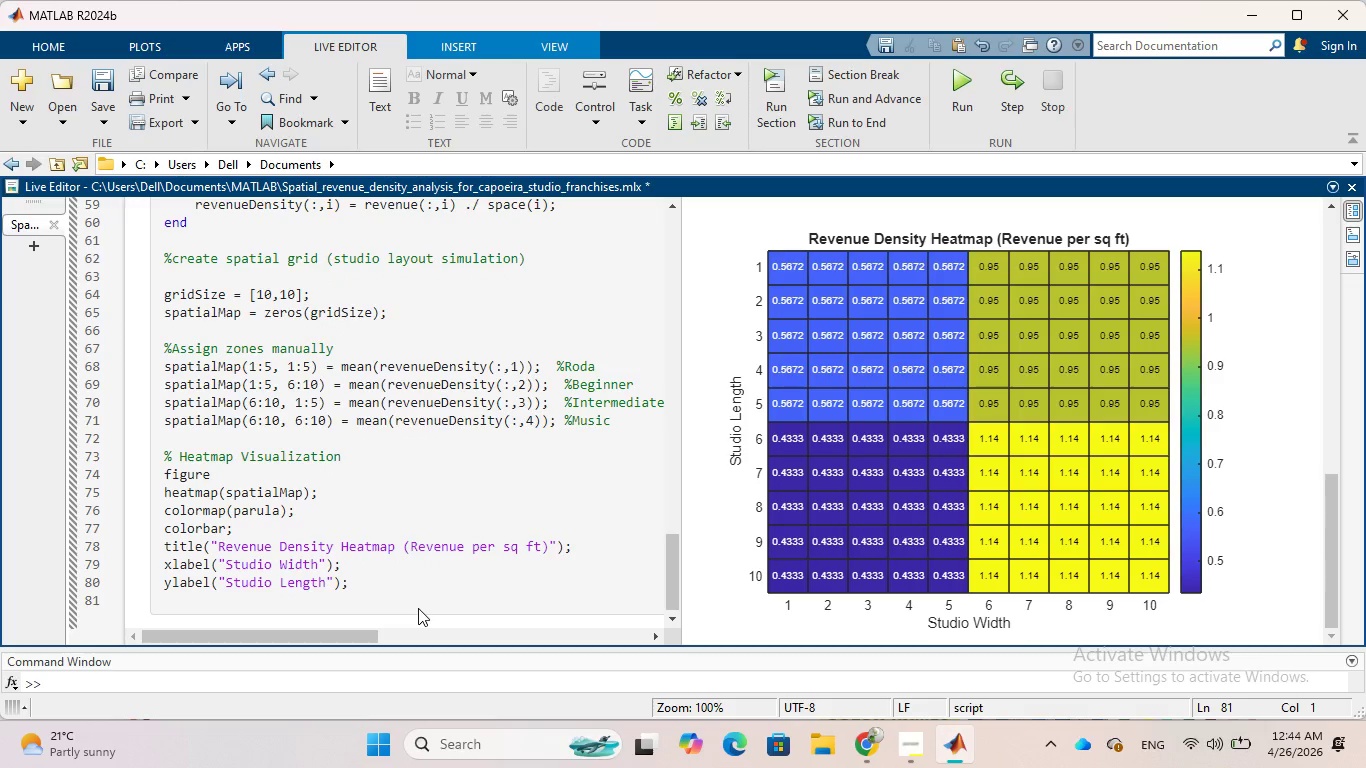 
key(Enter)
 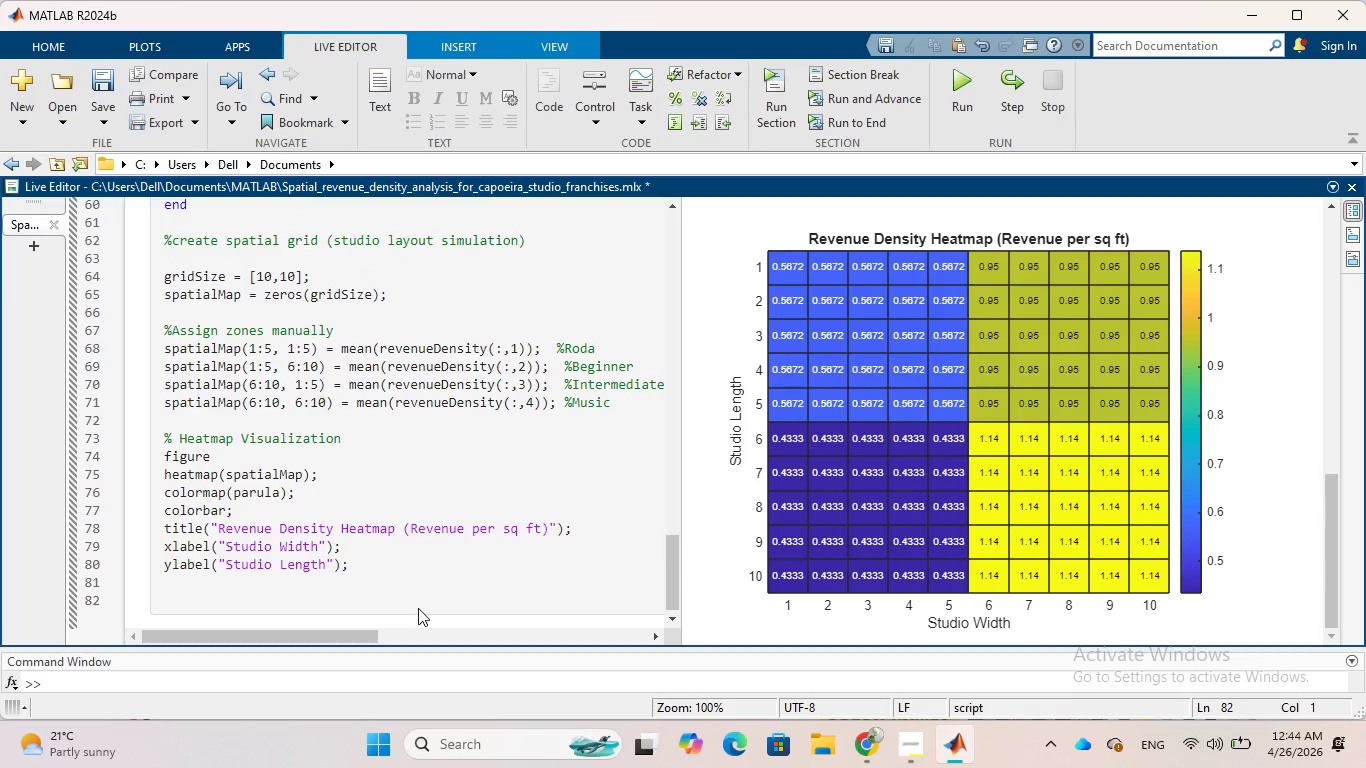 
type(%Coune)
key(Backspace)
type(ter Plot)
 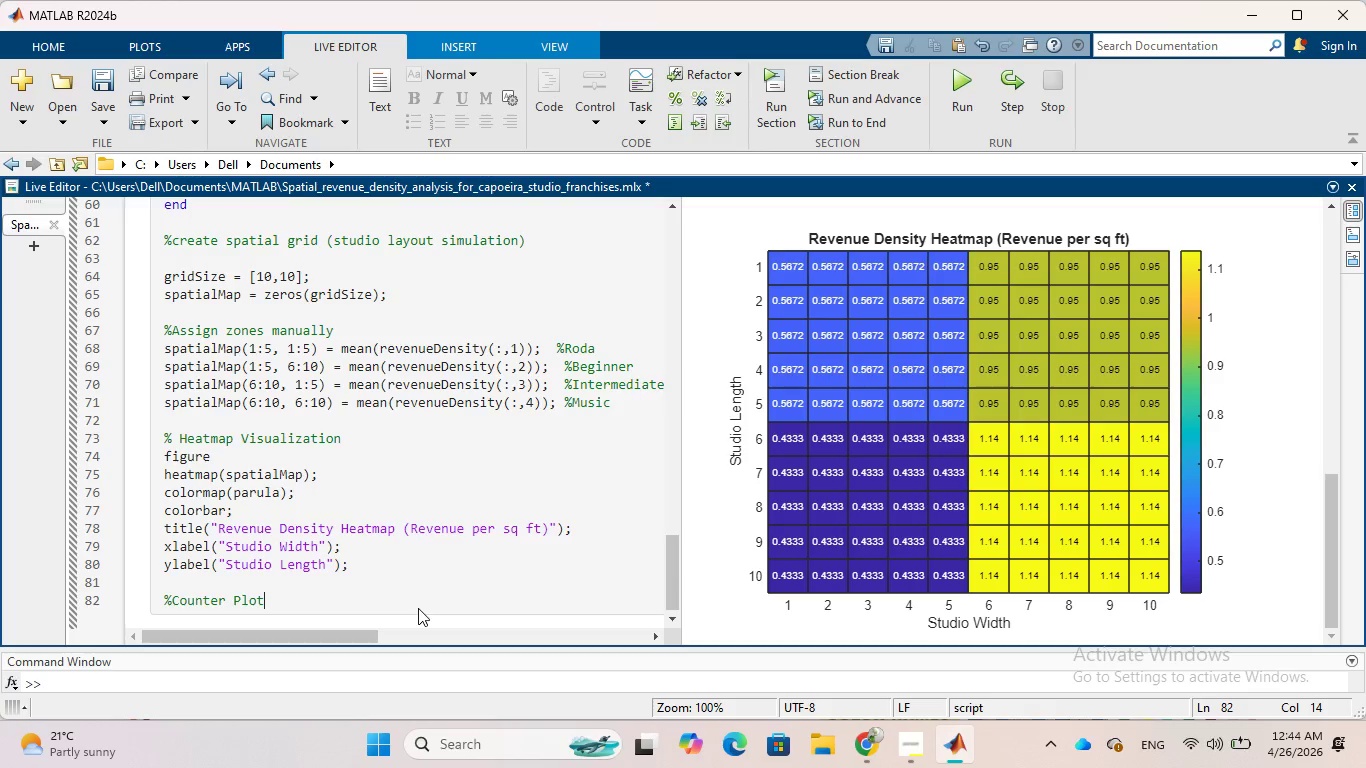 
key(Enter)
 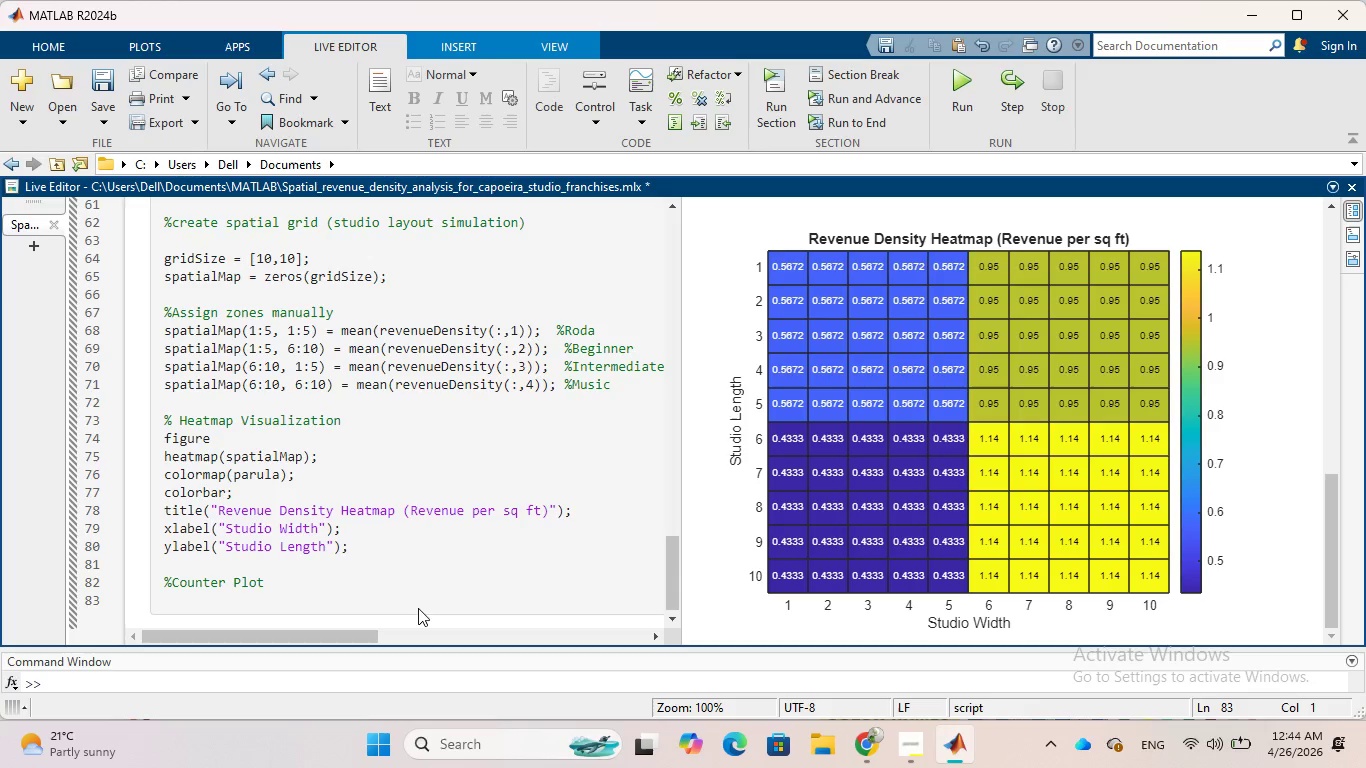 
type(figure;)
 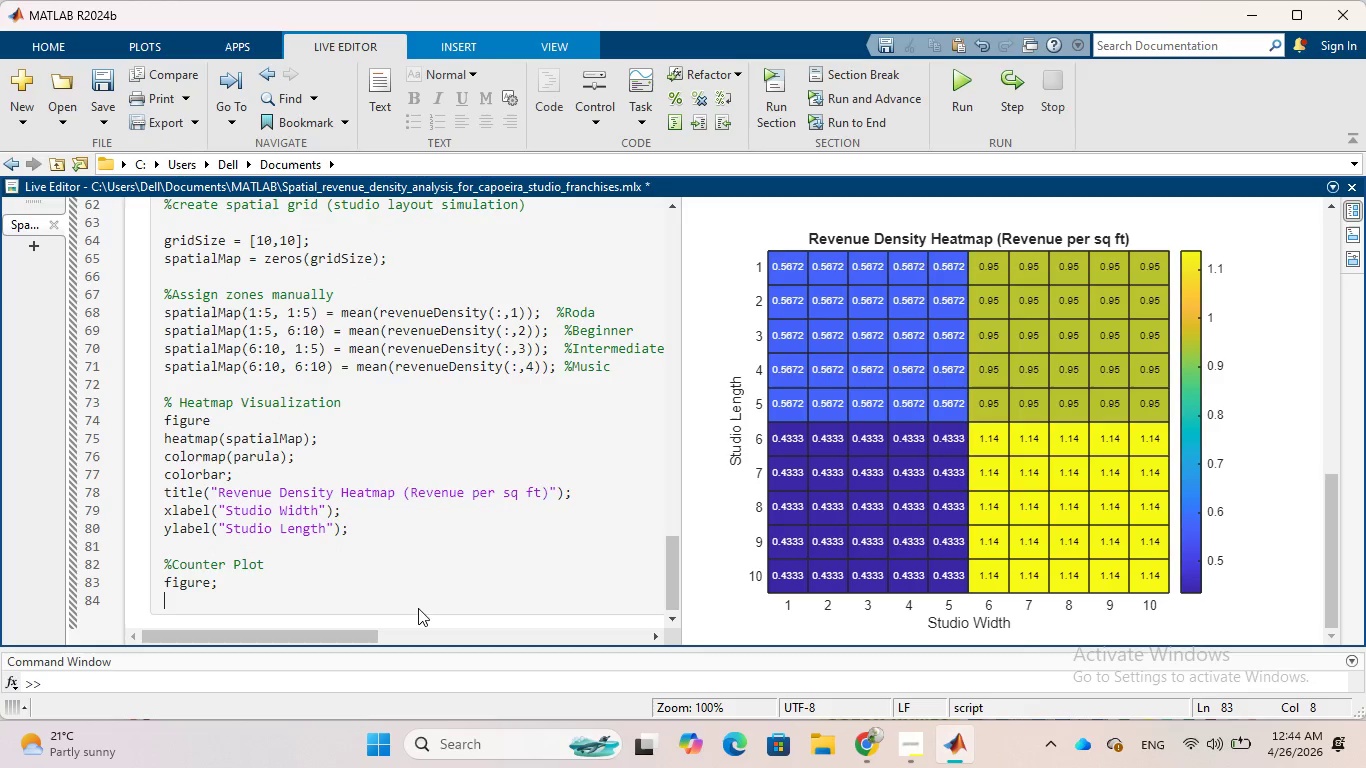 
key(Enter)
 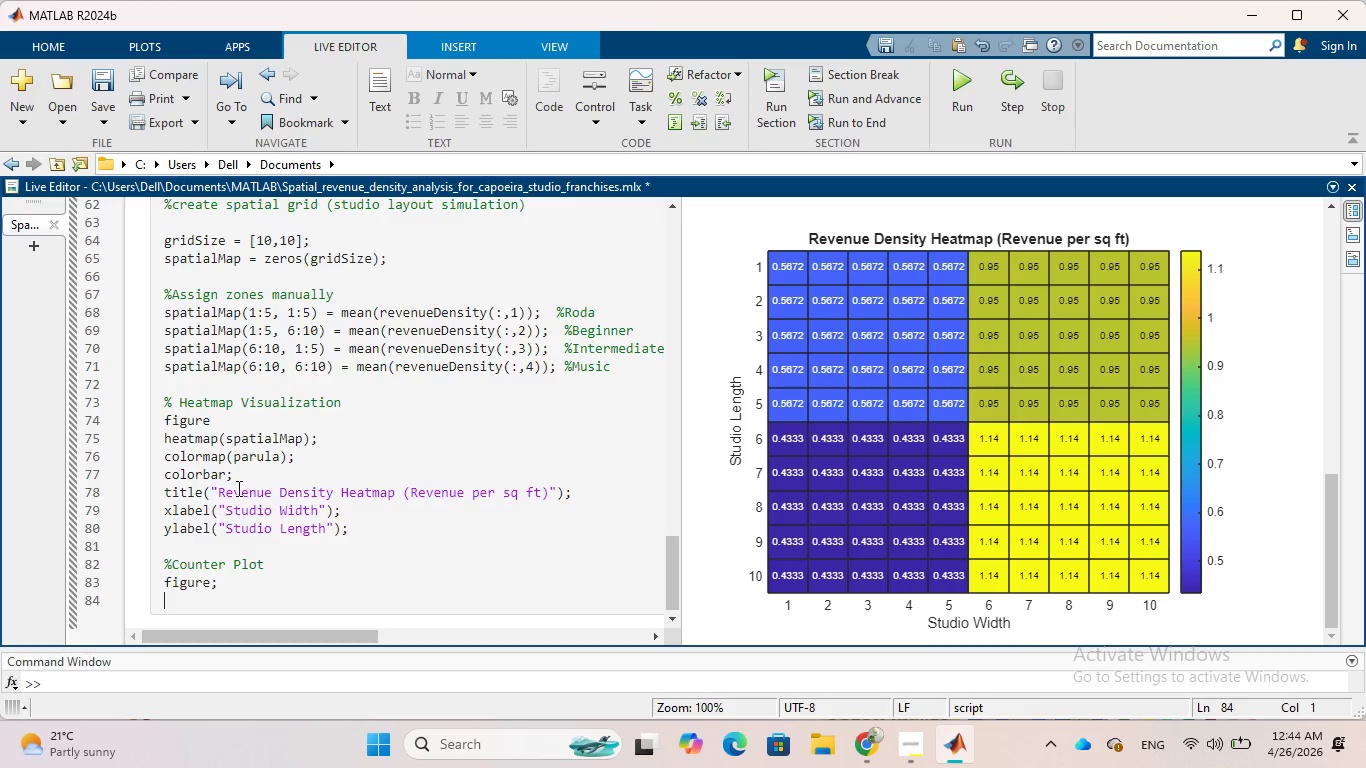 
wait(6.66)
 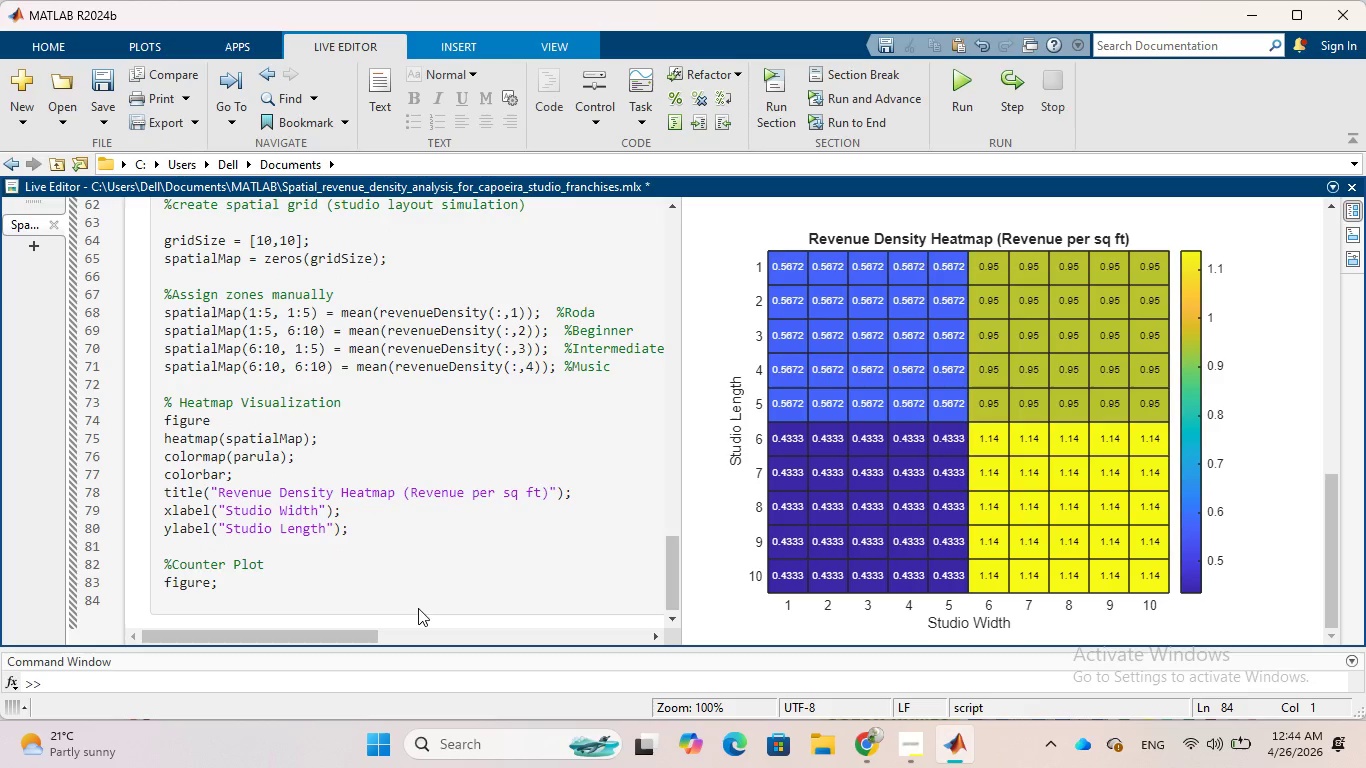 
left_click([859, 740])
 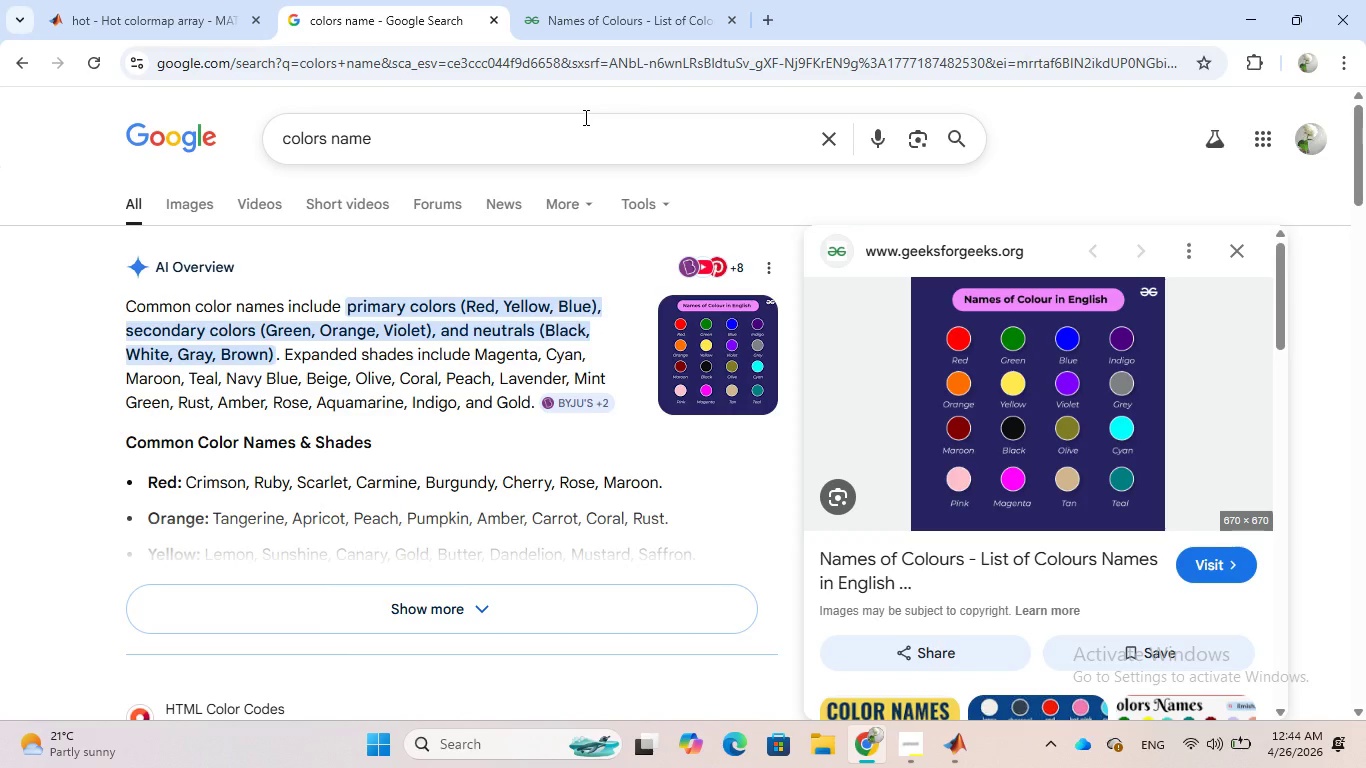 
left_click([767, 24])
 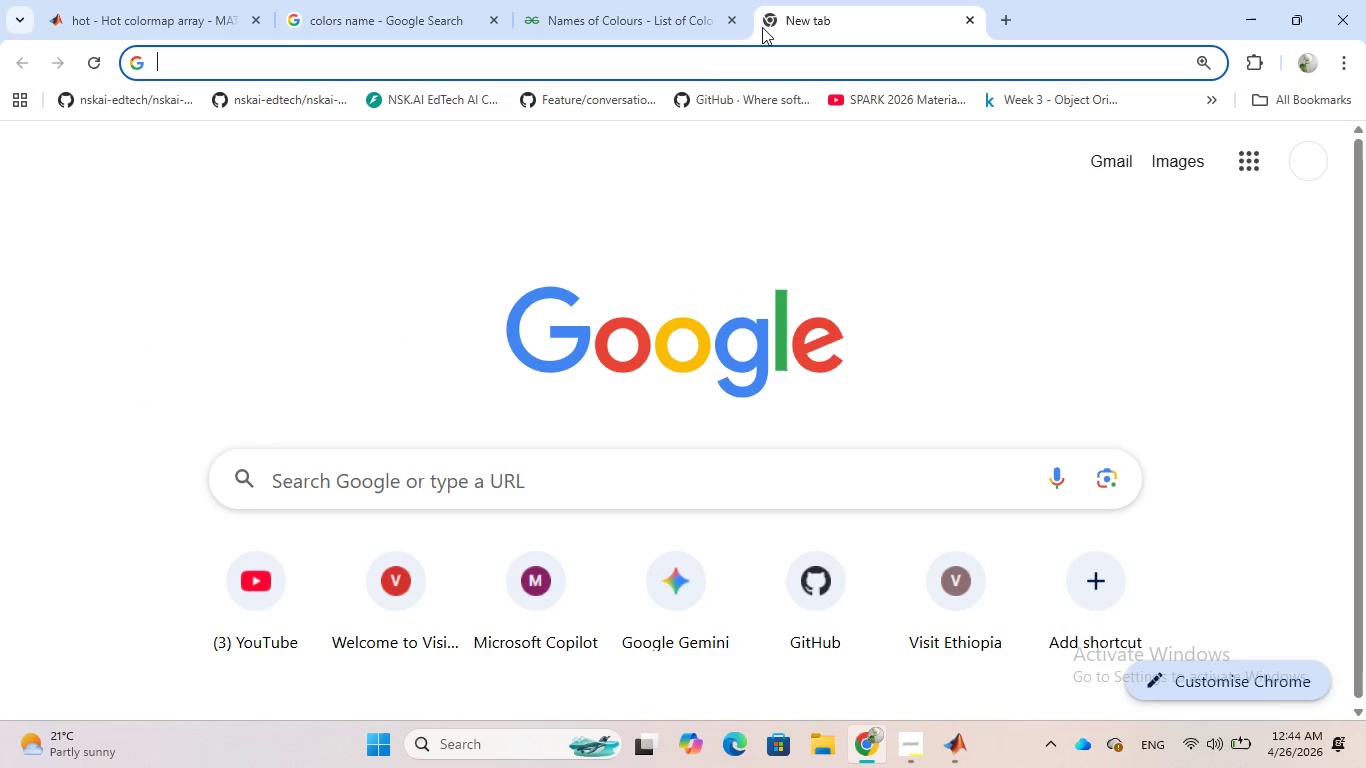 
type(counter plot in matlab)
 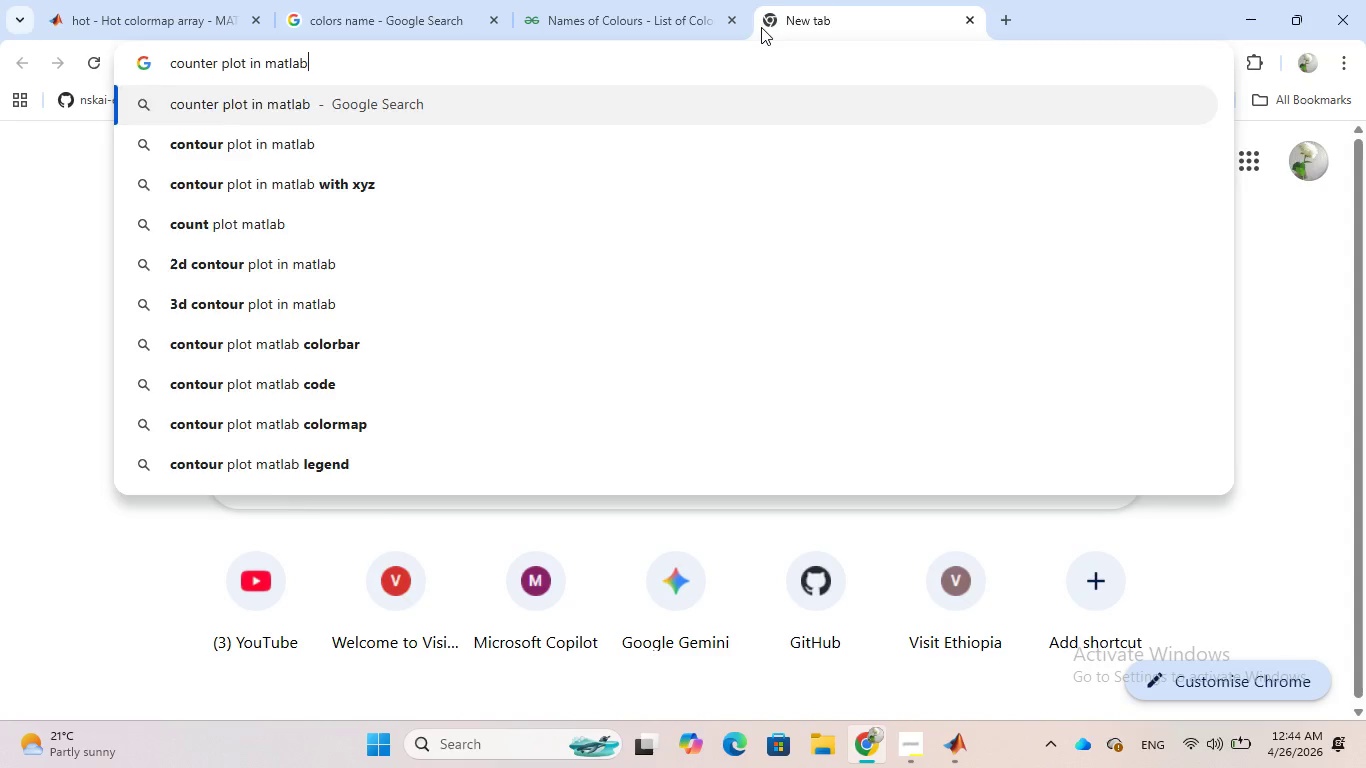 
key(Enter)
 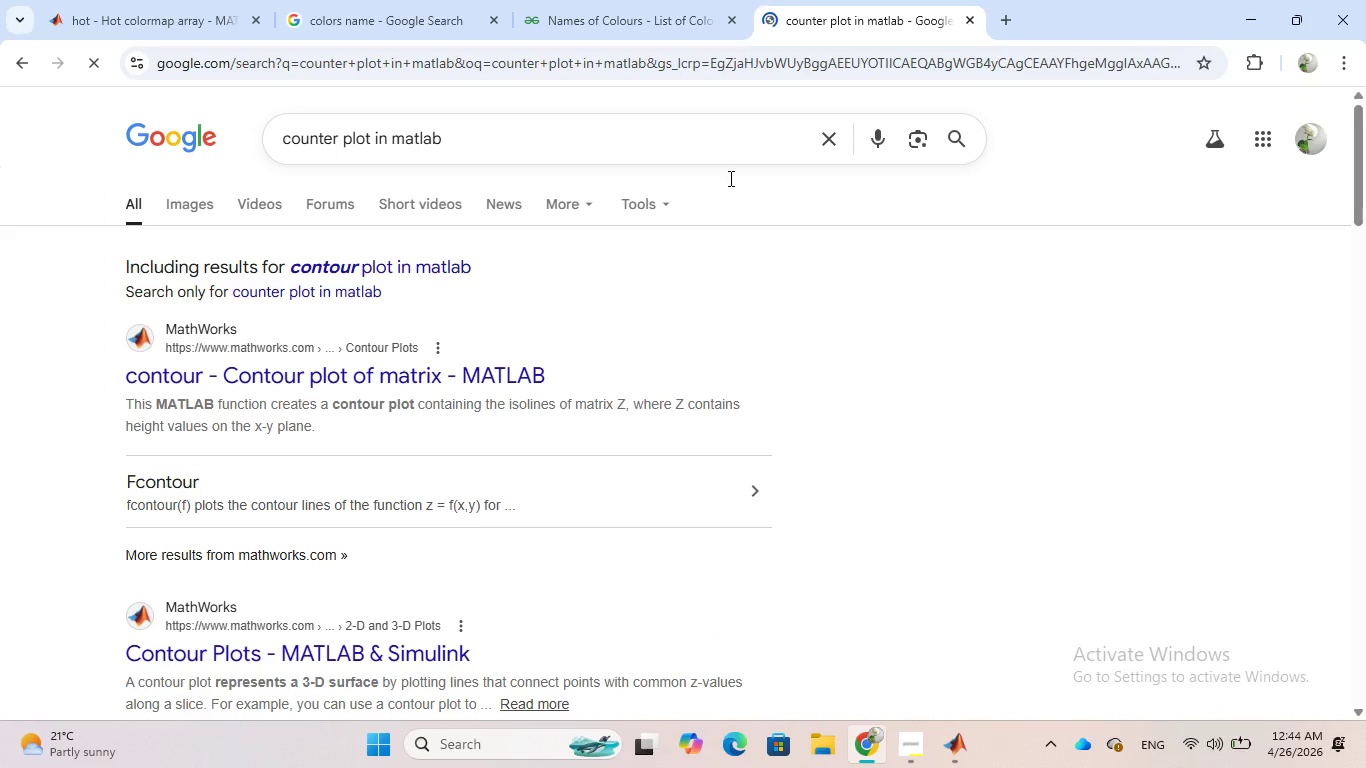 
left_click([475, 378])
 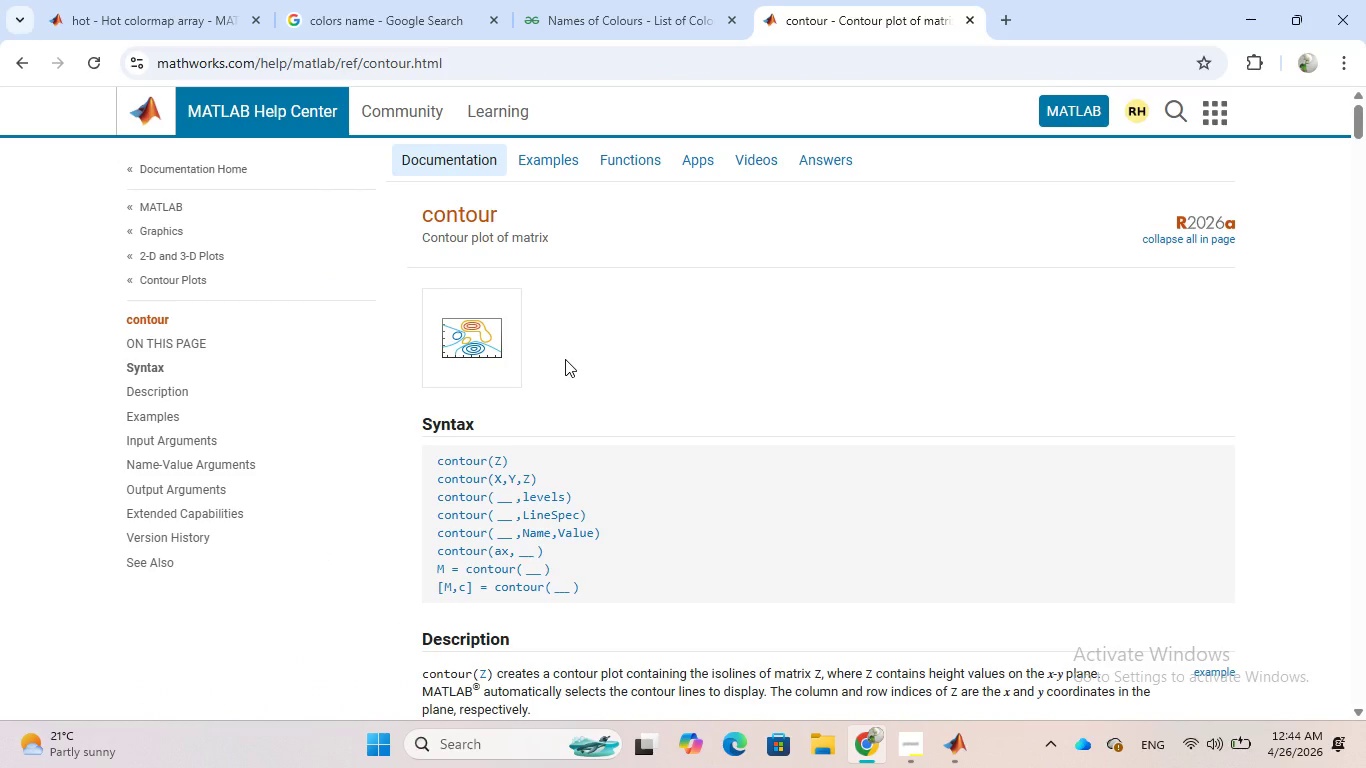 
wait(12.89)
 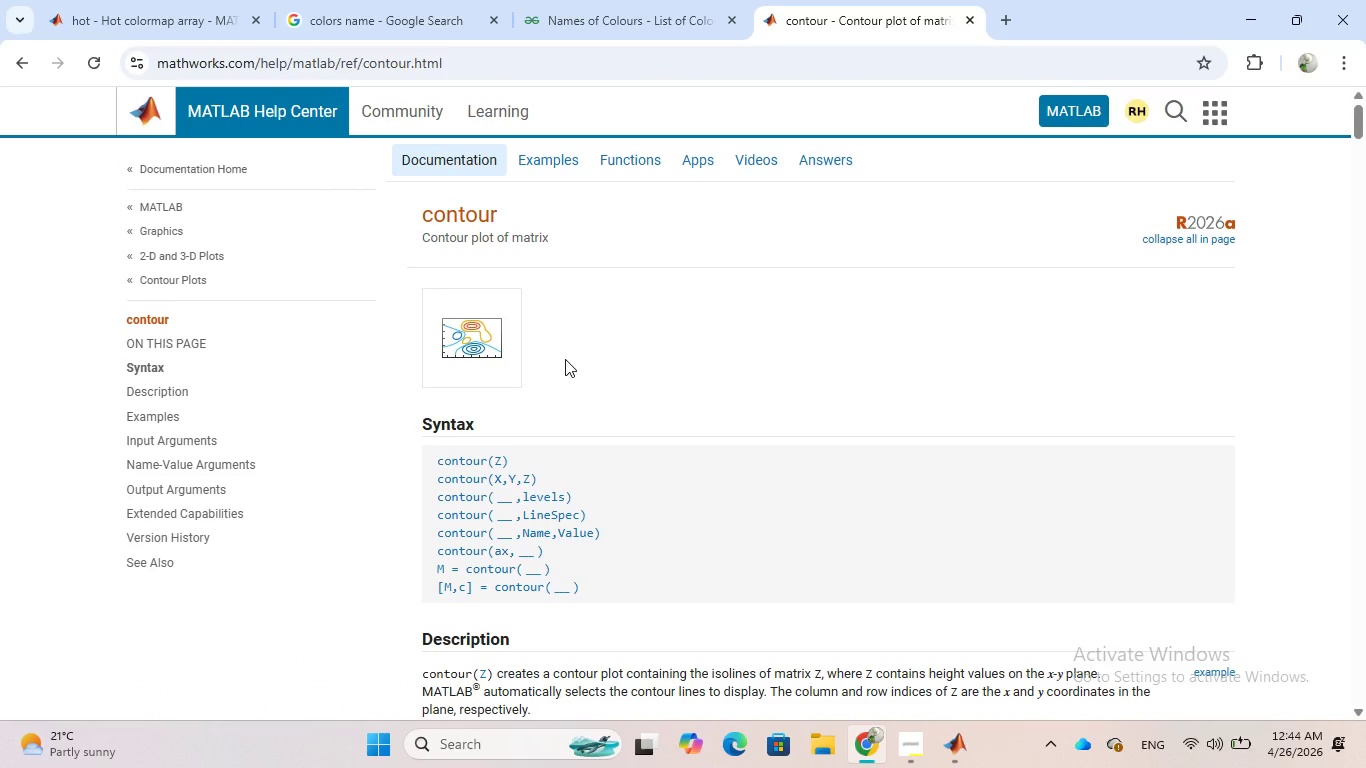 
scroll: coordinate [649, 331], scroll_direction: down, amount: 5.0
 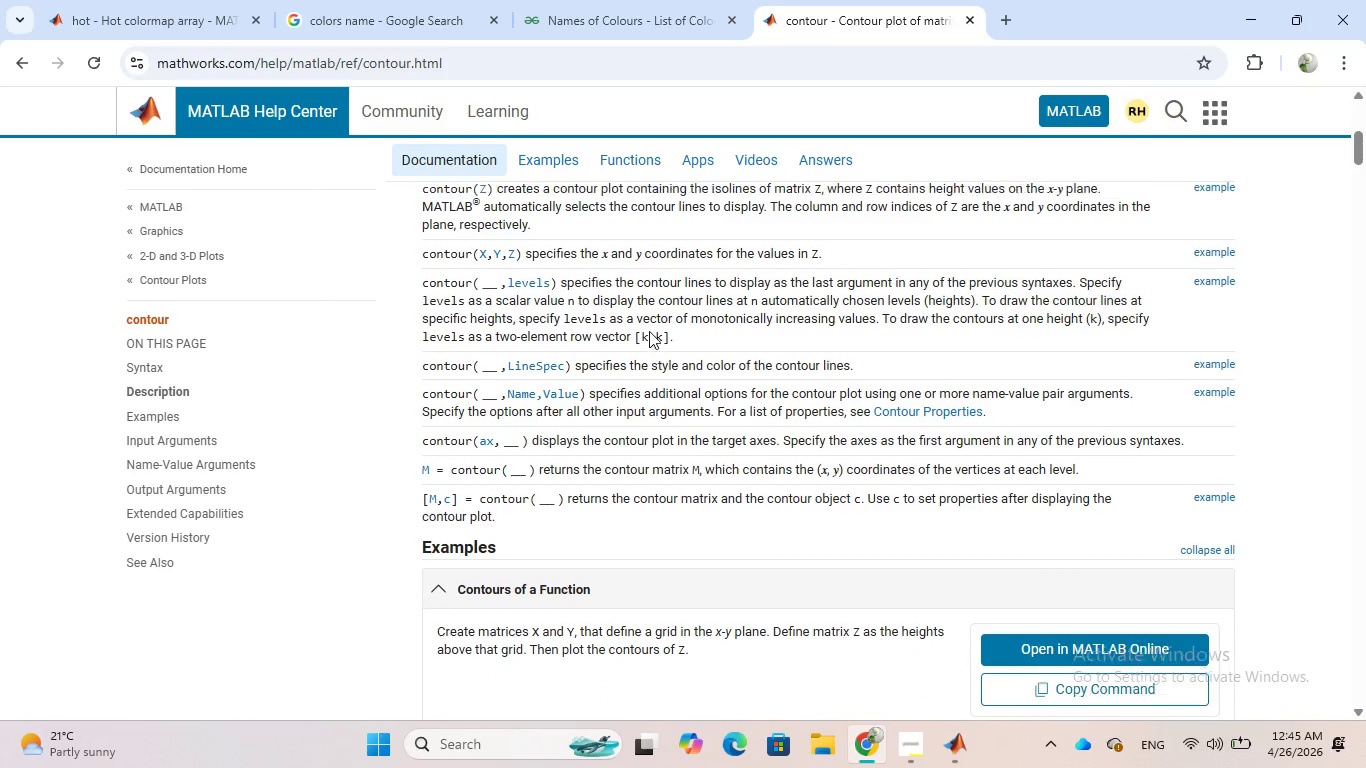 
scroll: coordinate [649, 331], scroll_direction: up, amount: 1.0
 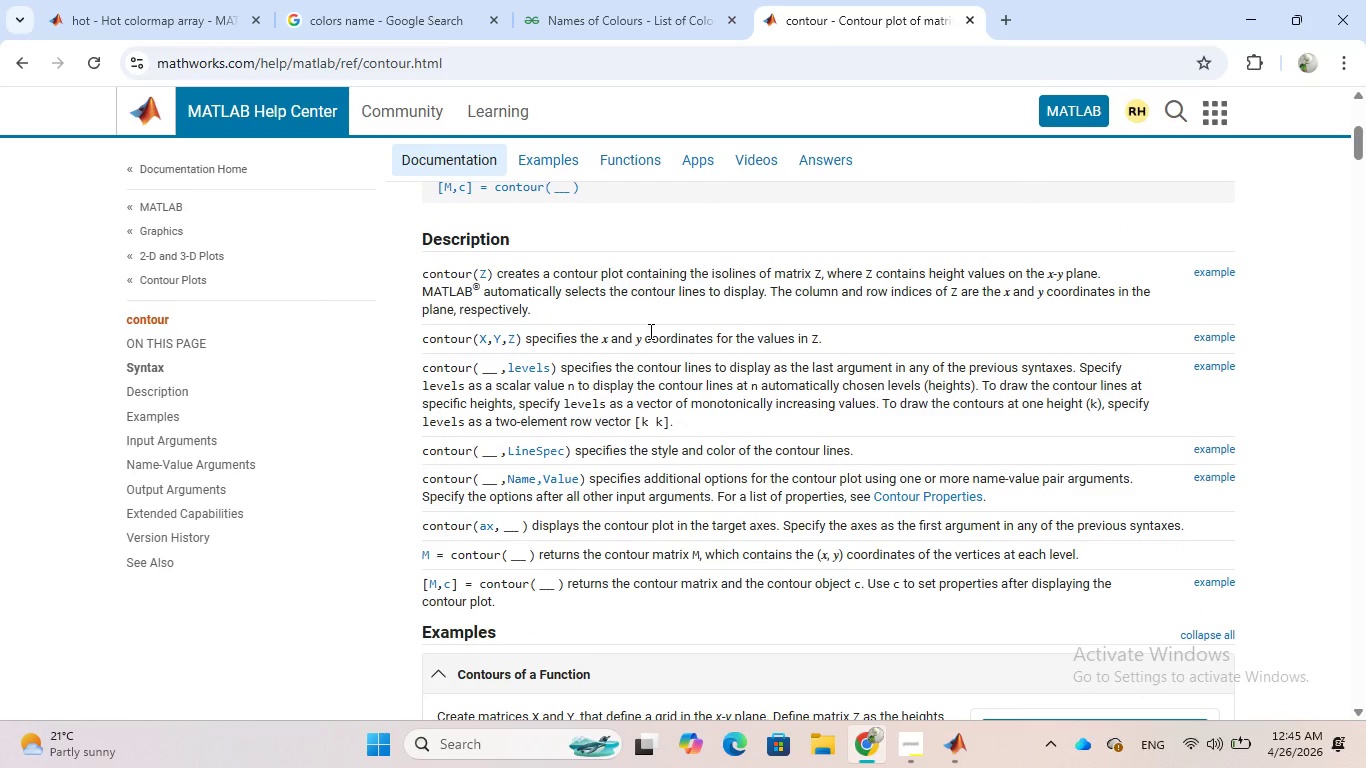 
wait(5.68)
 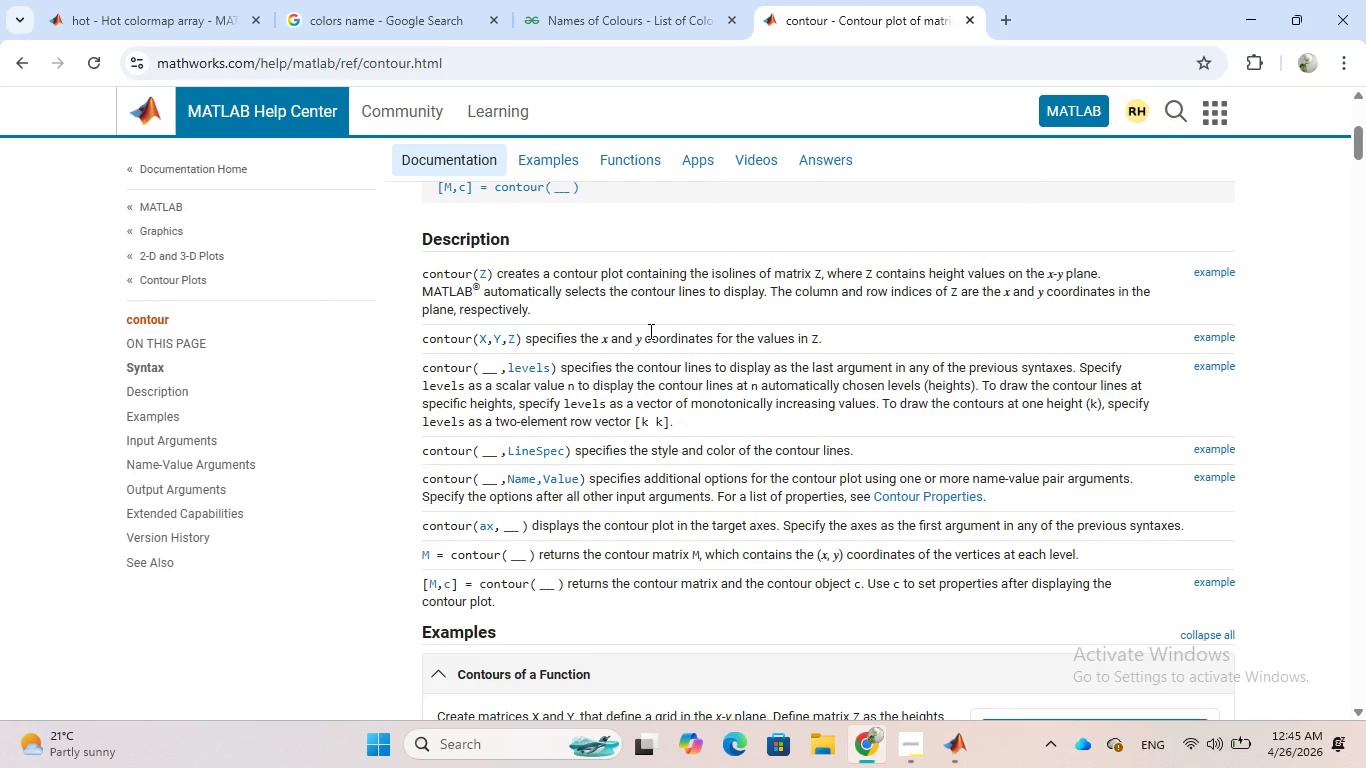 
scroll: coordinate [649, 331], scroll_direction: down, amount: 4.0
 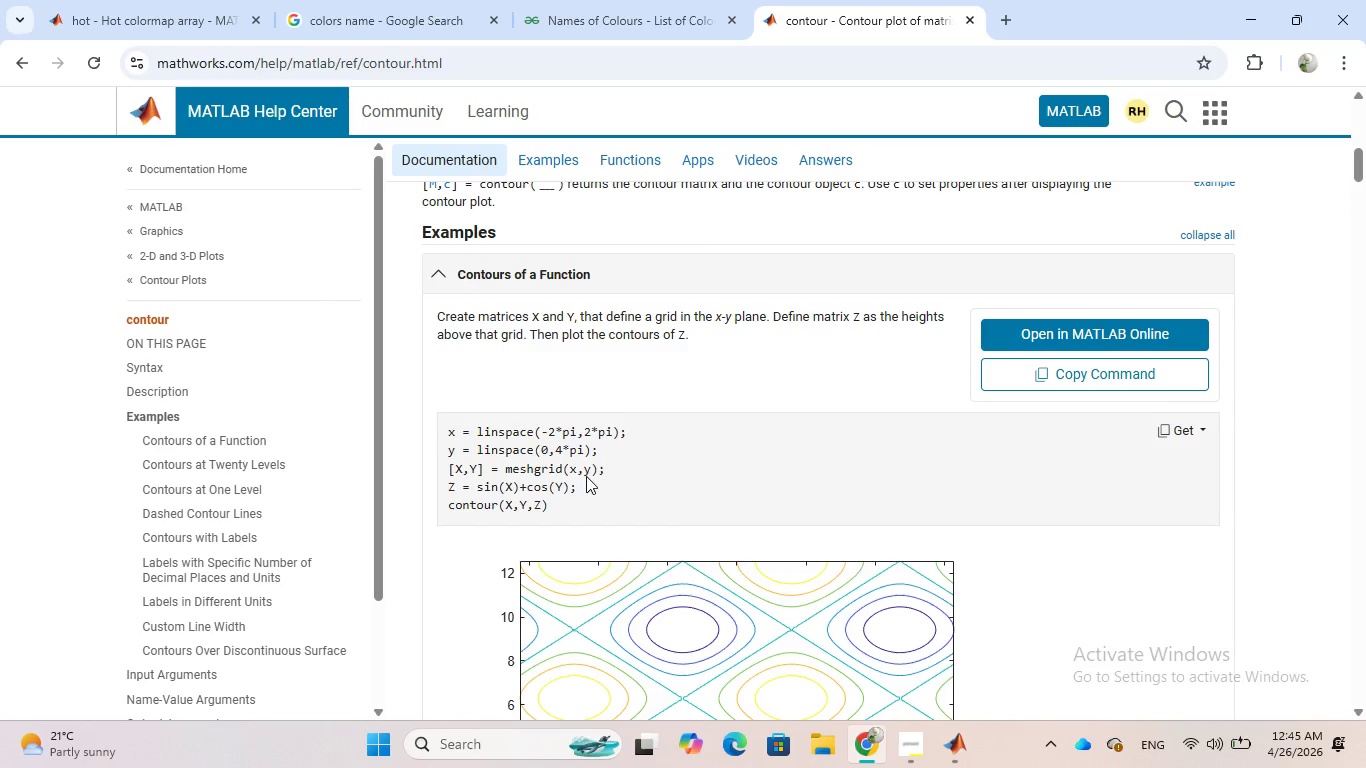 
wait(6.4)
 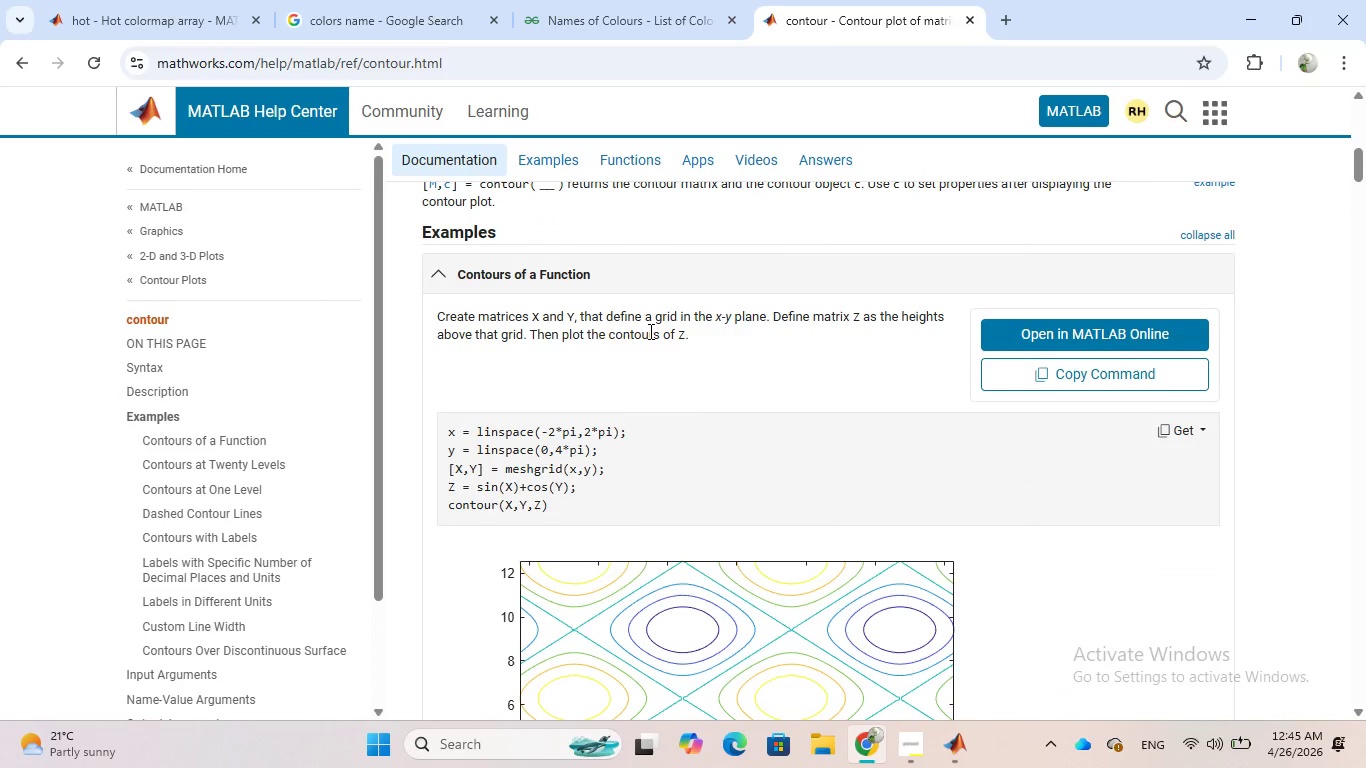 
scroll: coordinate [688, 524], scroll_direction: down, amount: 9.0
 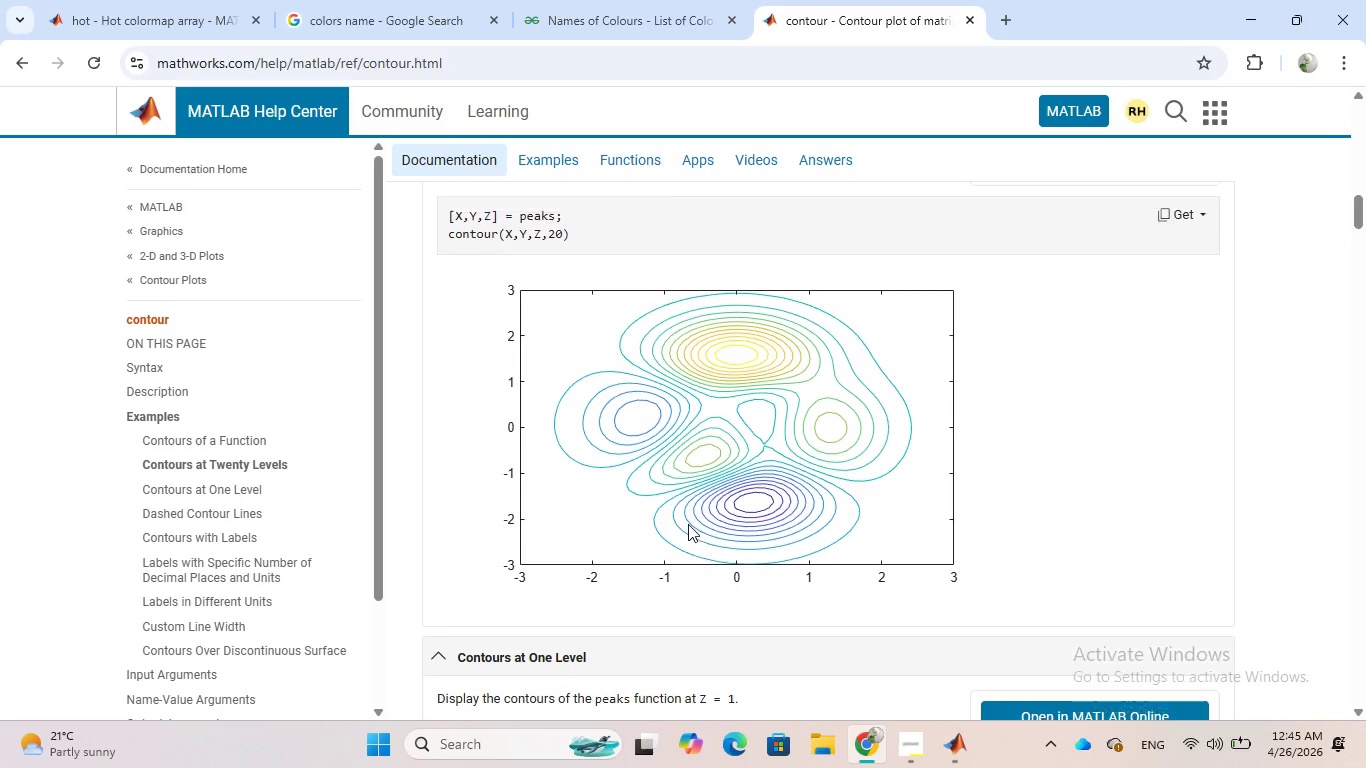 
scroll: coordinate [688, 524], scroll_direction: up, amount: 20.0
 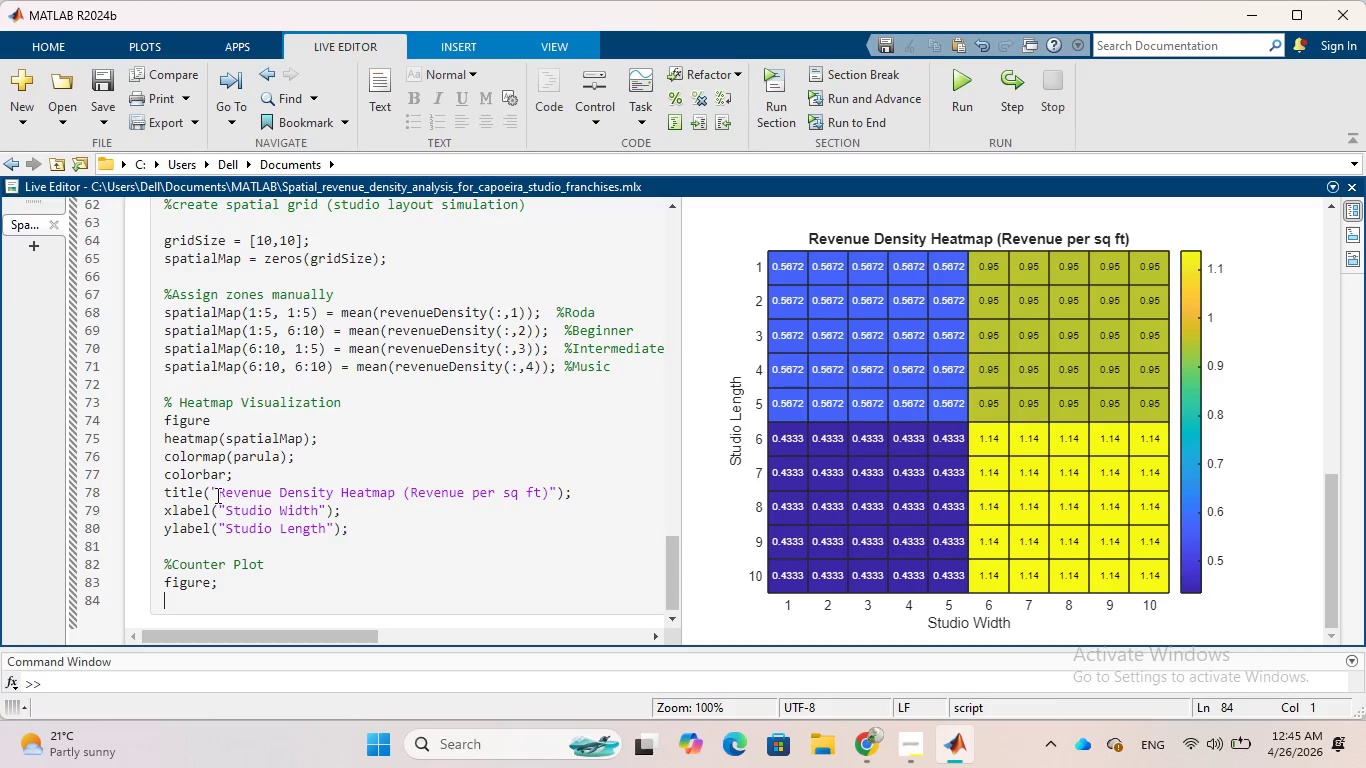 
wait(5.25)
 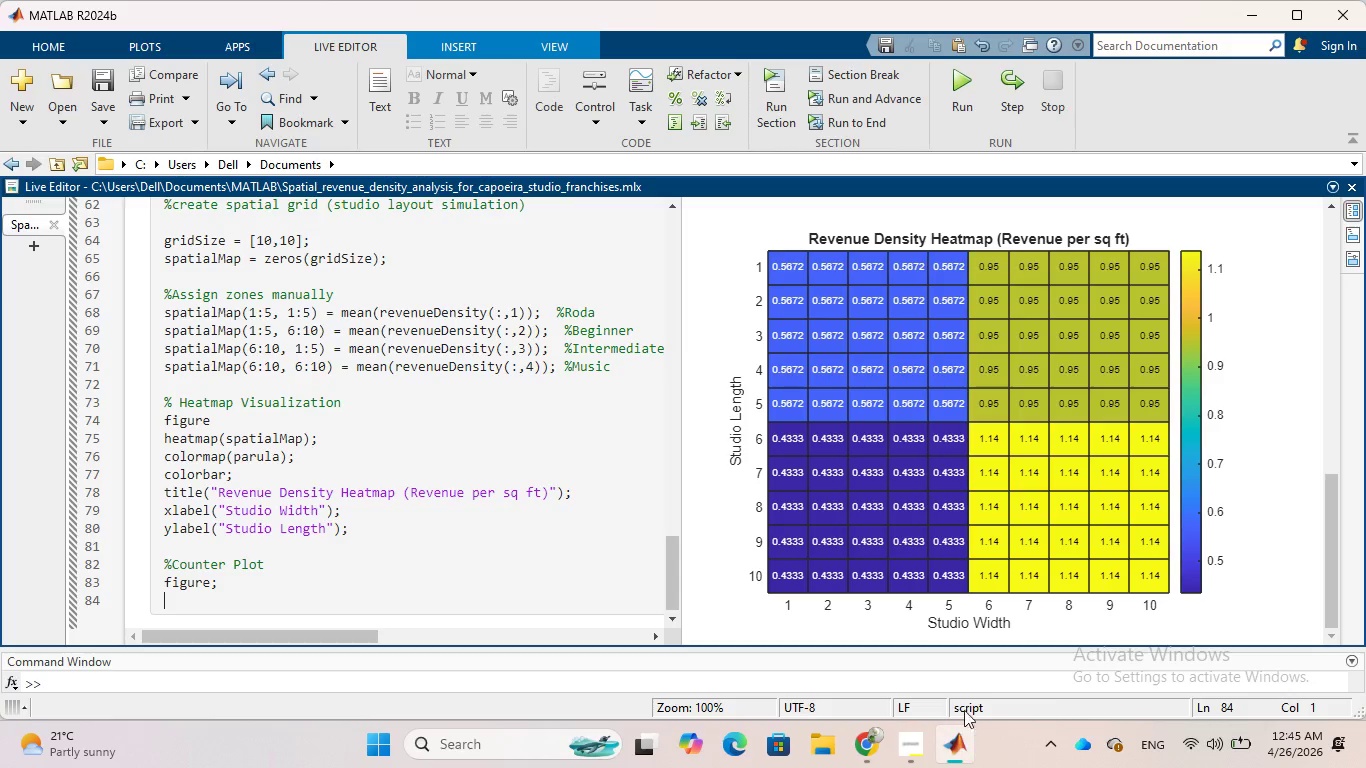 
left_click([219, 439])
 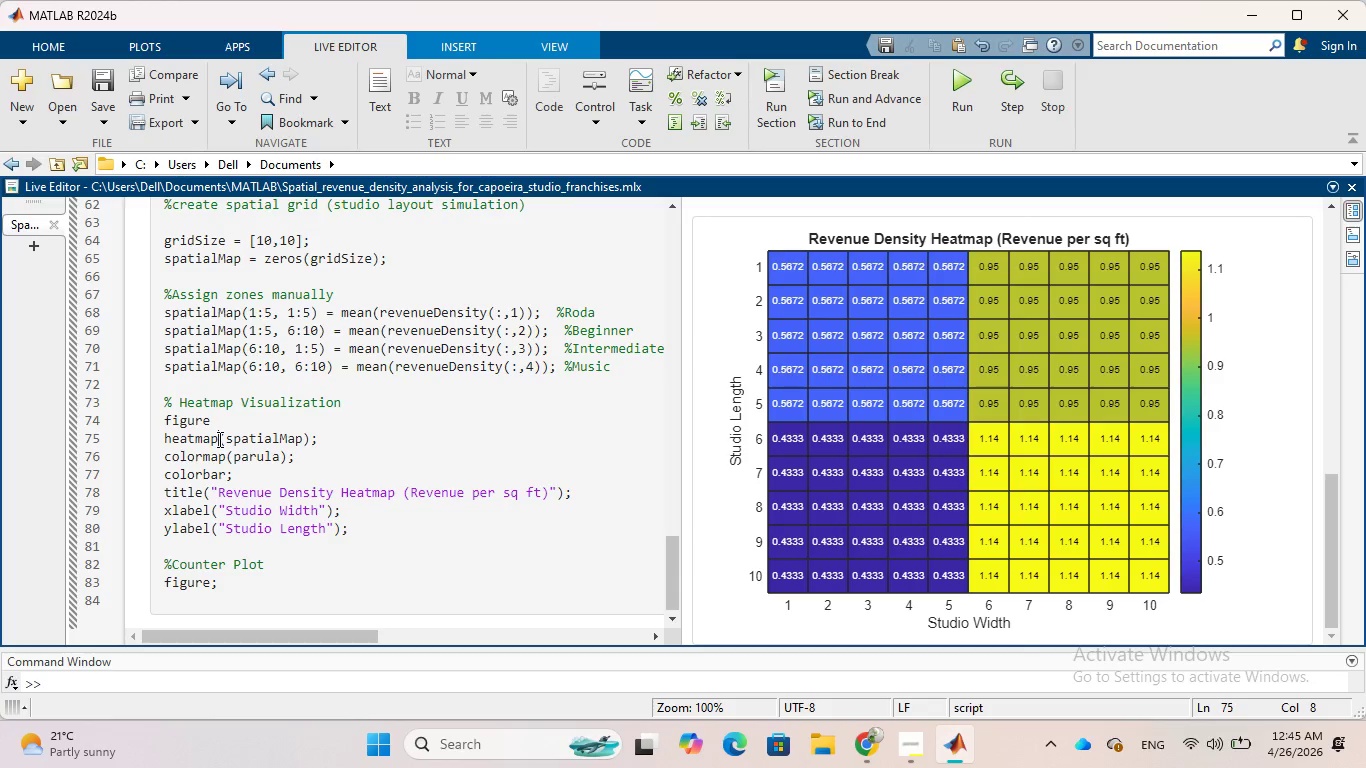 
key(Backspace)
key(Backspace)
key(Backspace)
key(Backspace)
key(Backspace)
key(Backspace)
key(Backspace)
type(imagesc)
 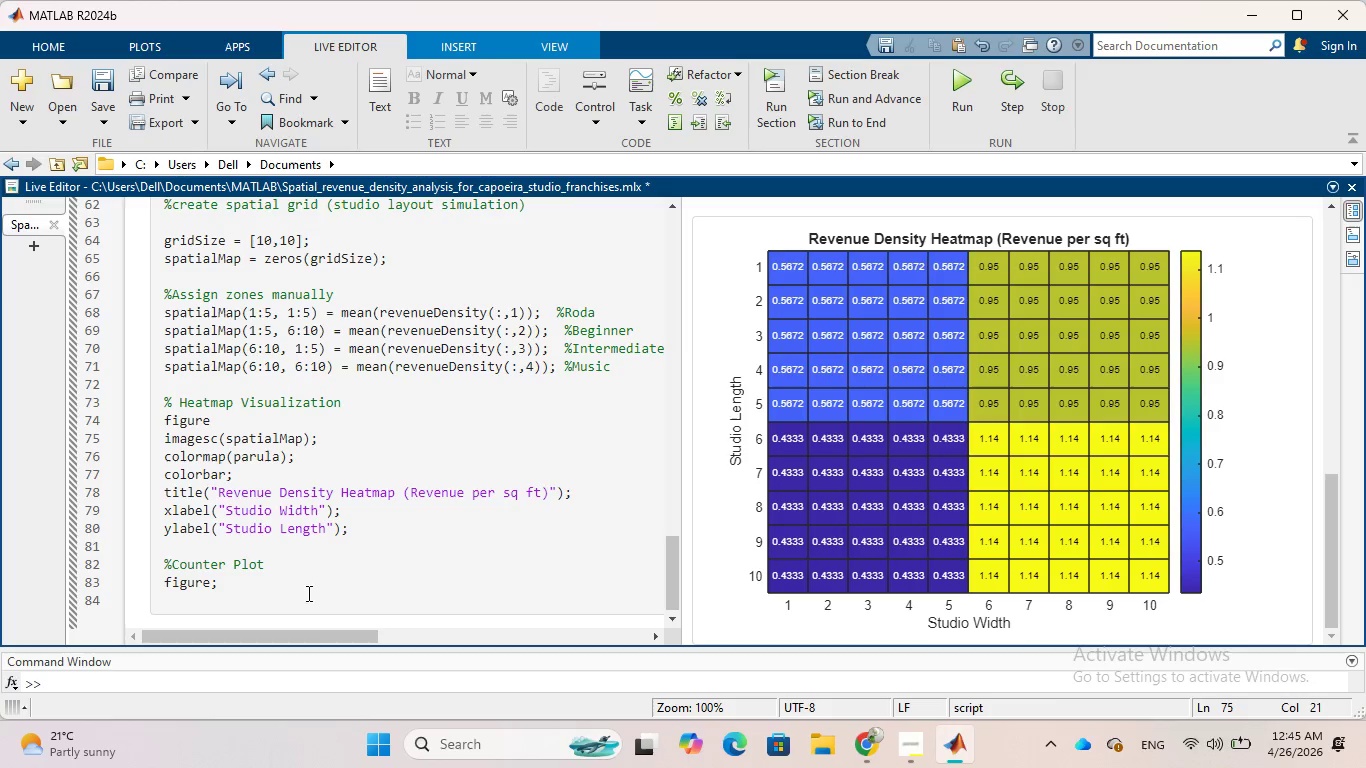 
left_click([221, 609])
 